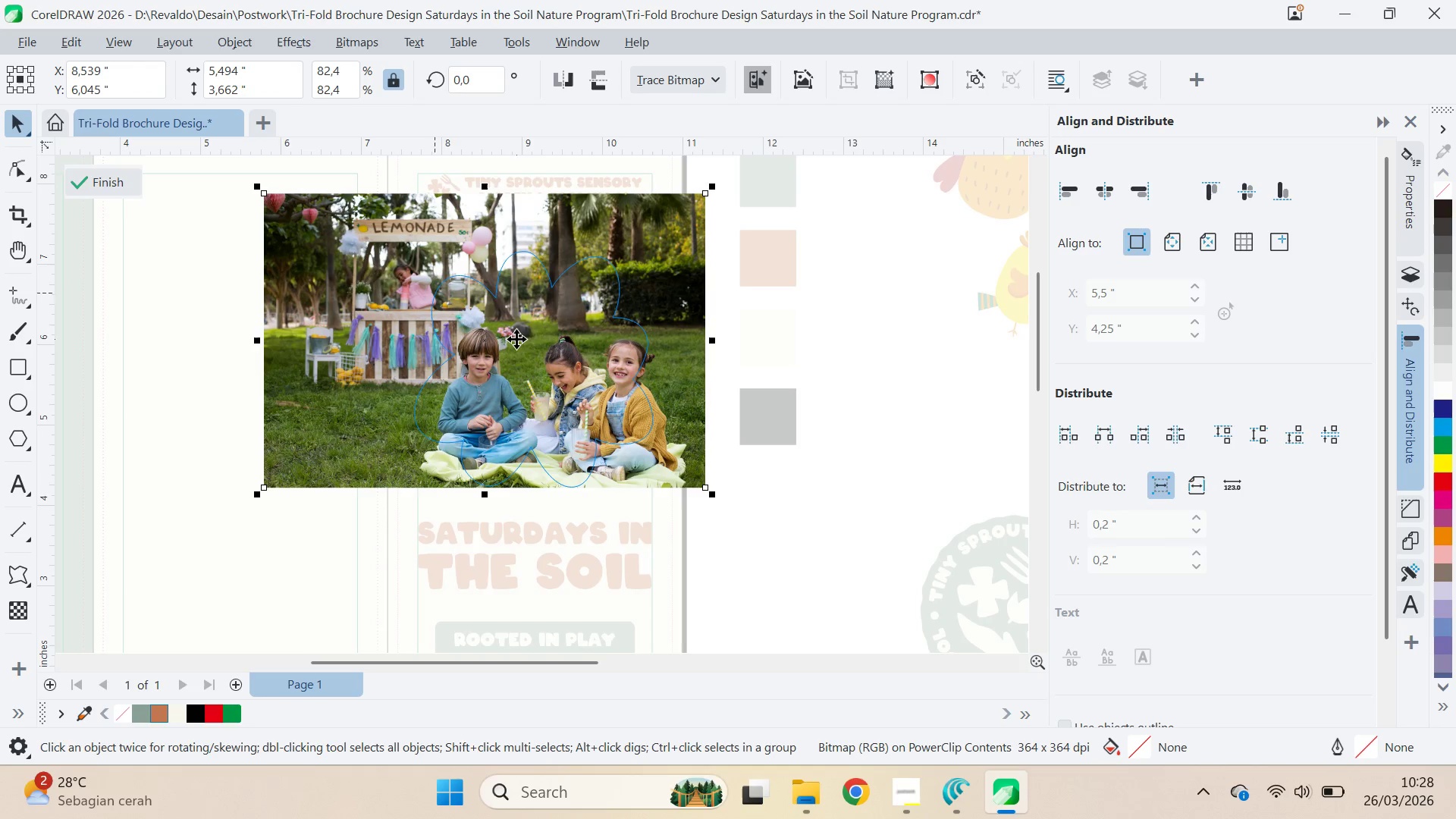 
hold_key(key=ArrowLeft, duration=0.97)
 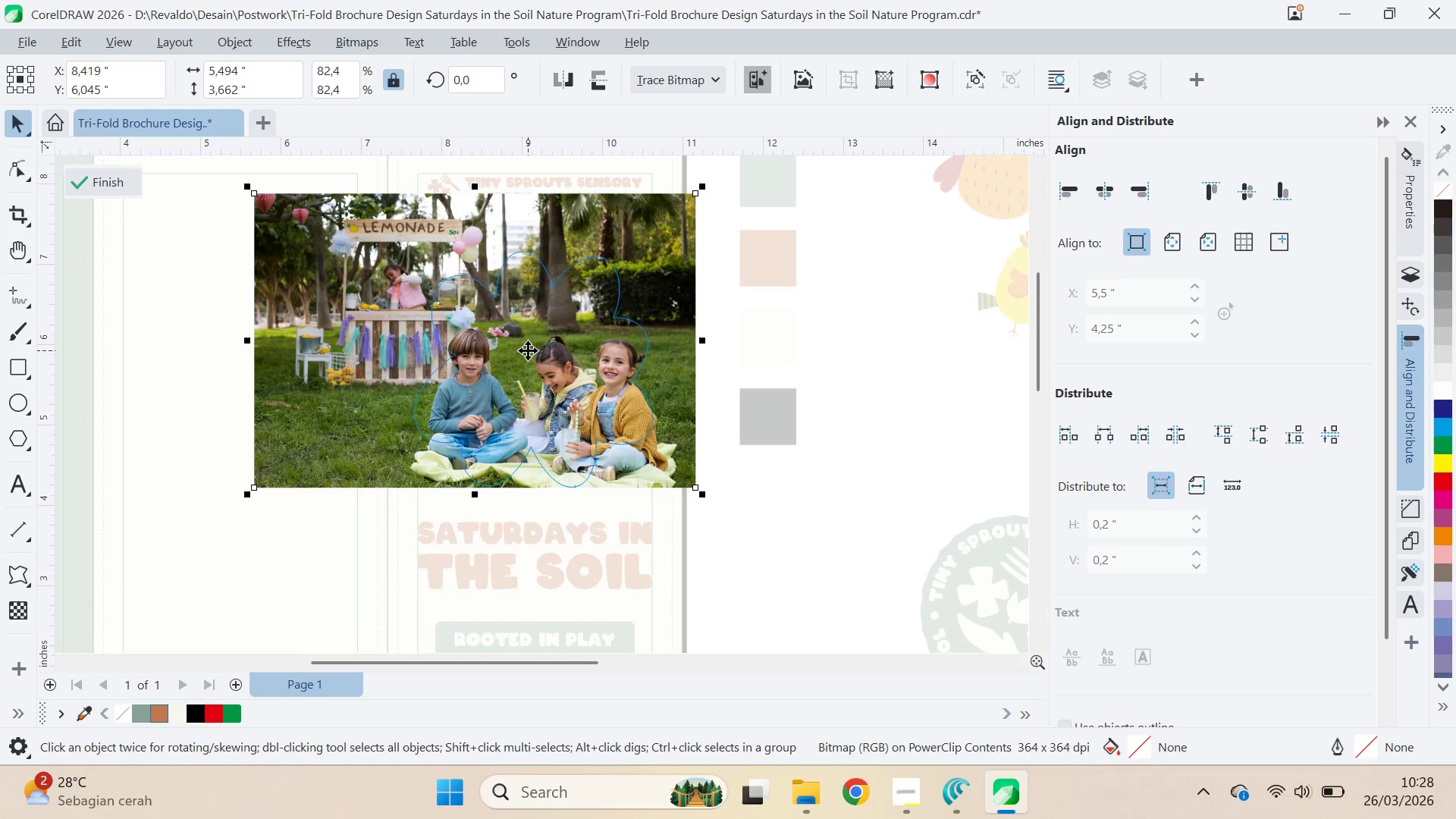 
key(ArrowRight)
 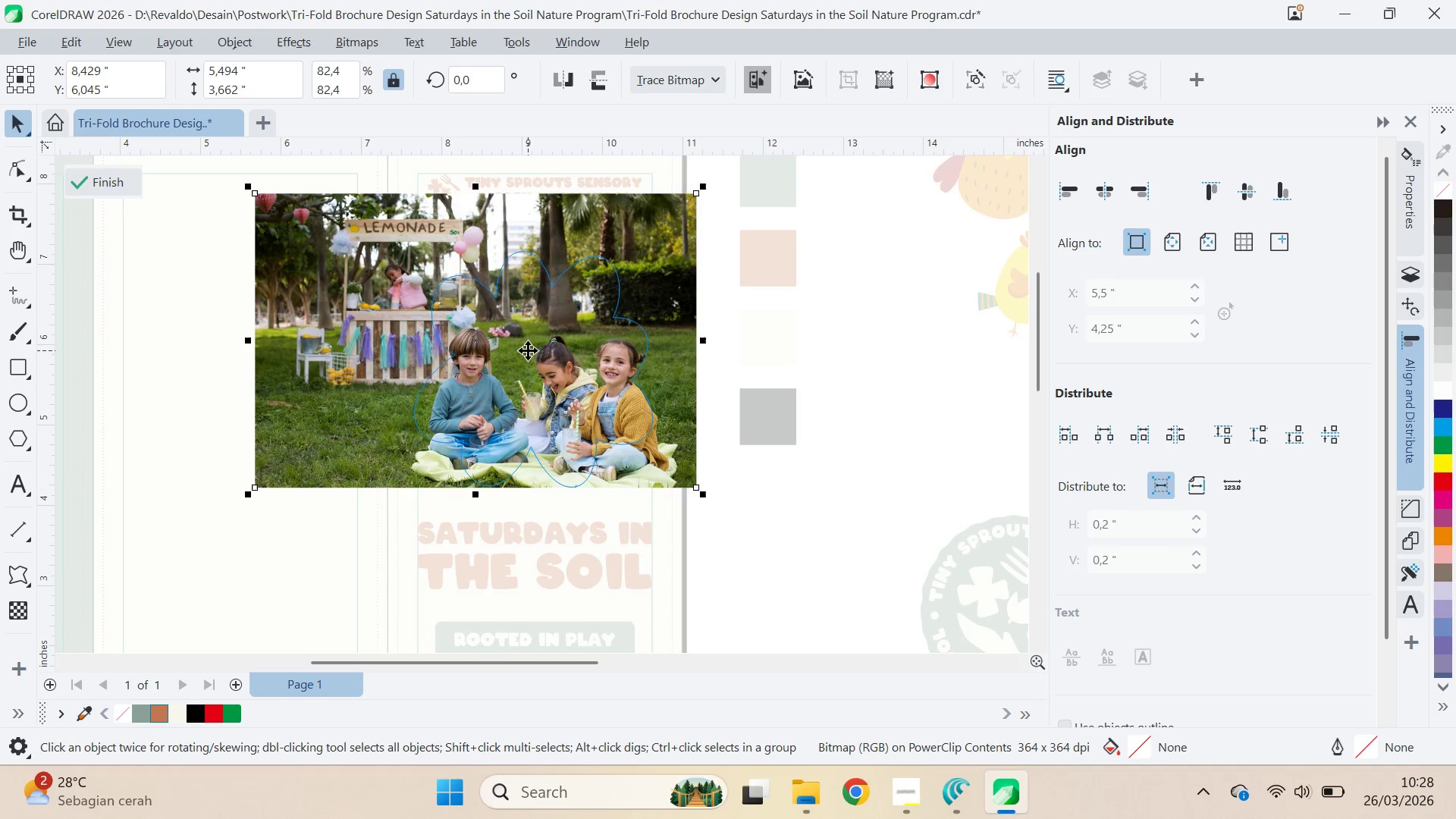 
key(ArrowRight)
 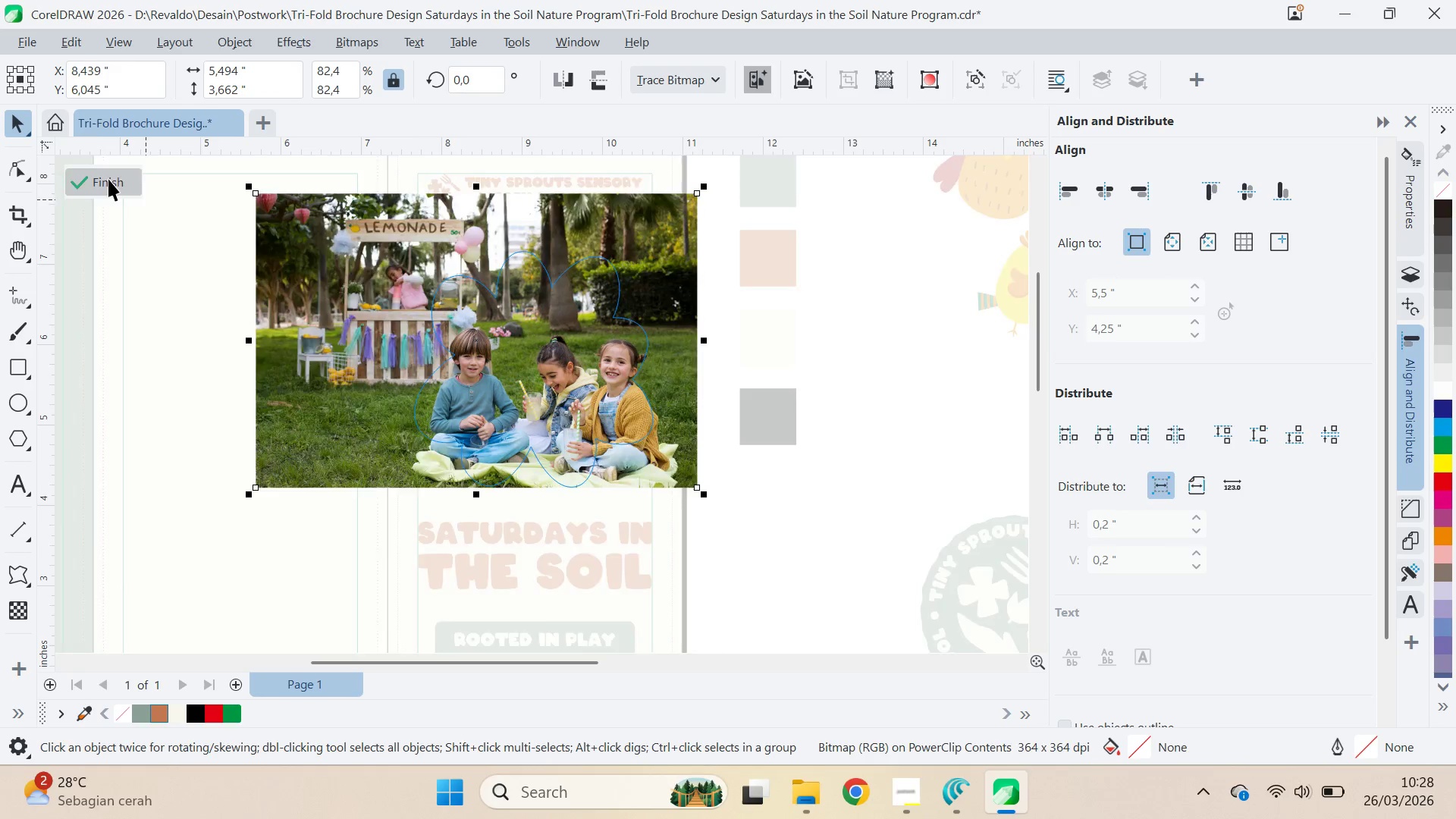 
key(A)
 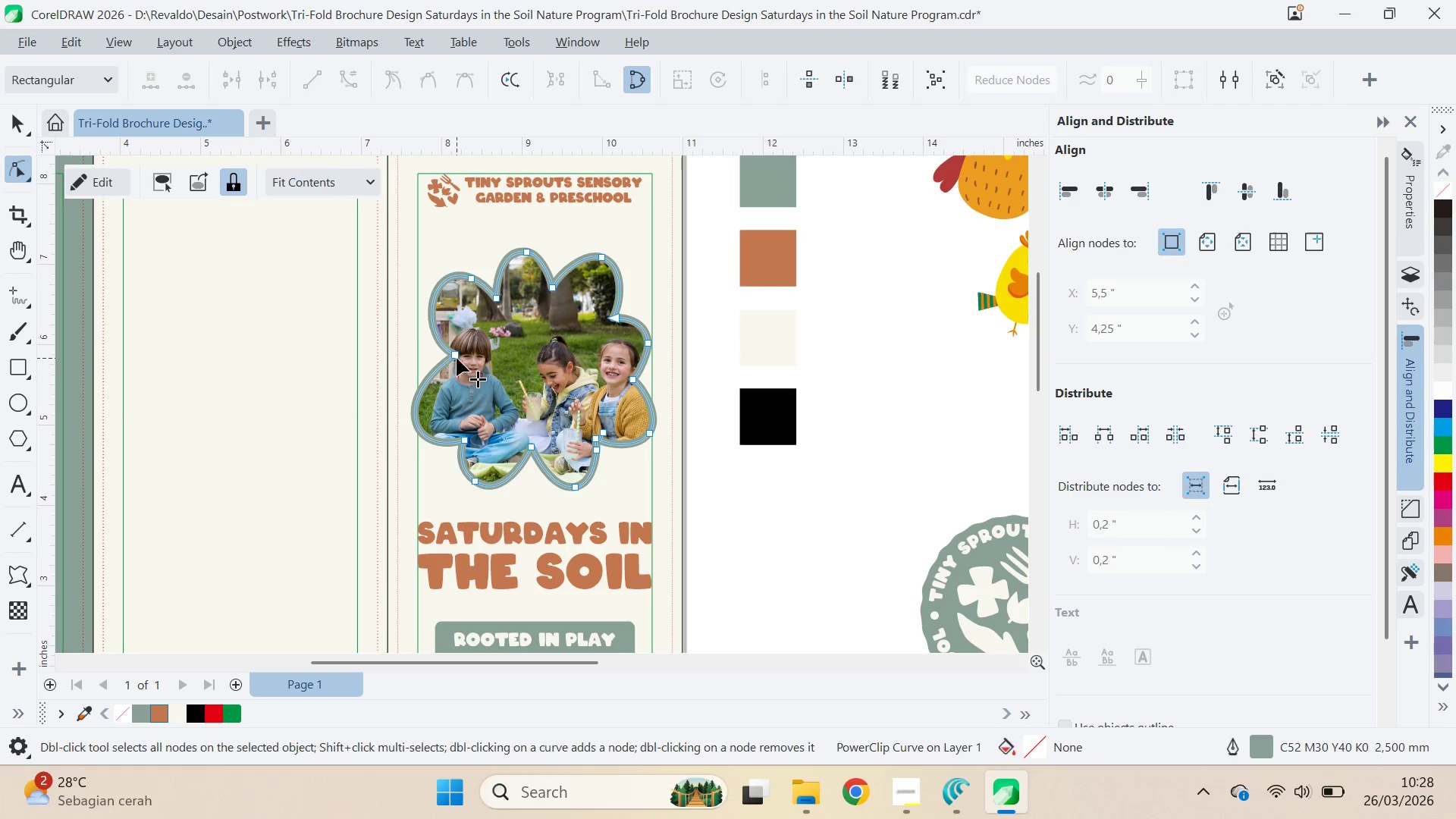 
left_click_drag(start_coordinate=[457, 358], to_coordinate=[453, 372])
 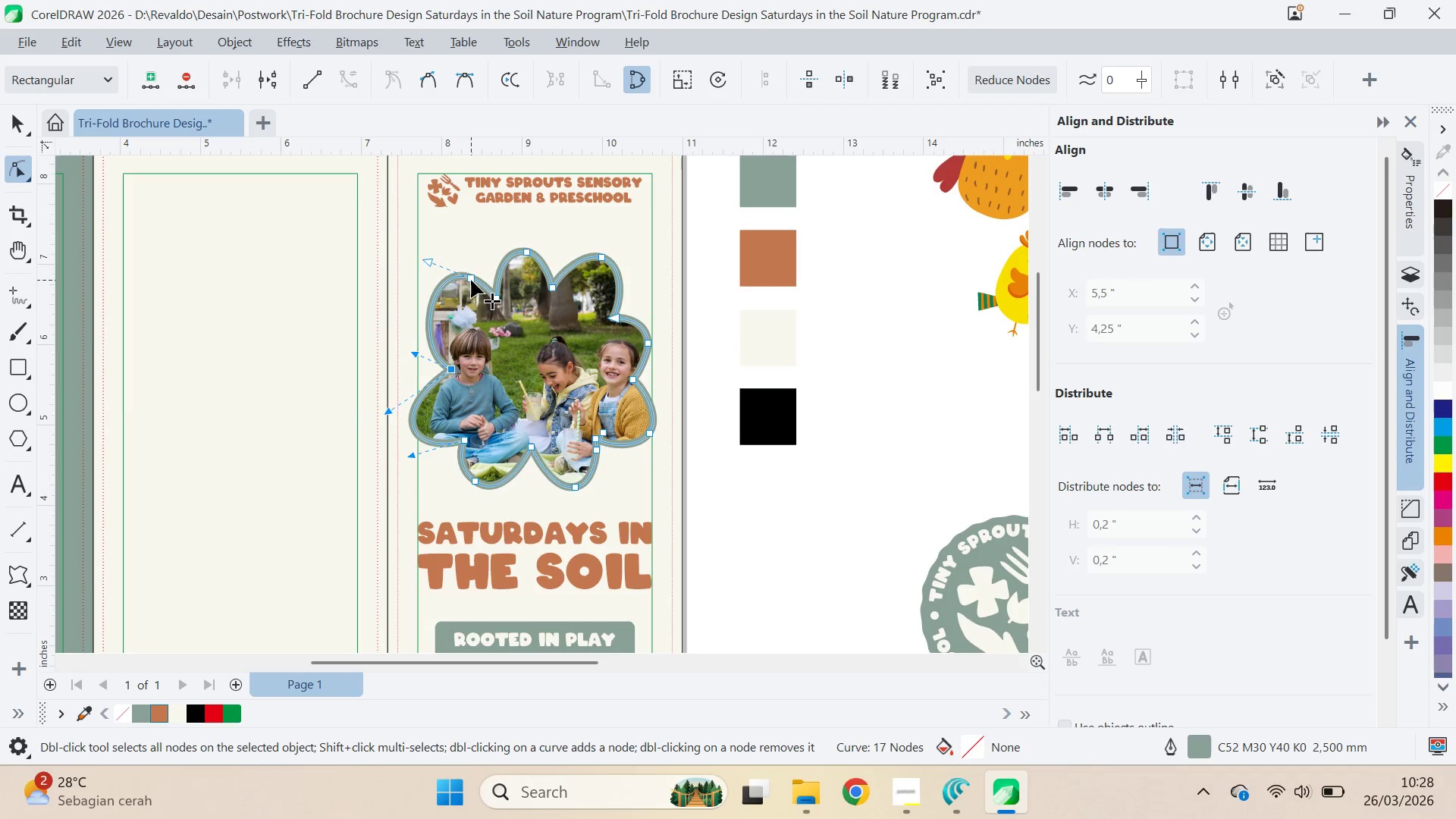 
double_click([471, 280])
 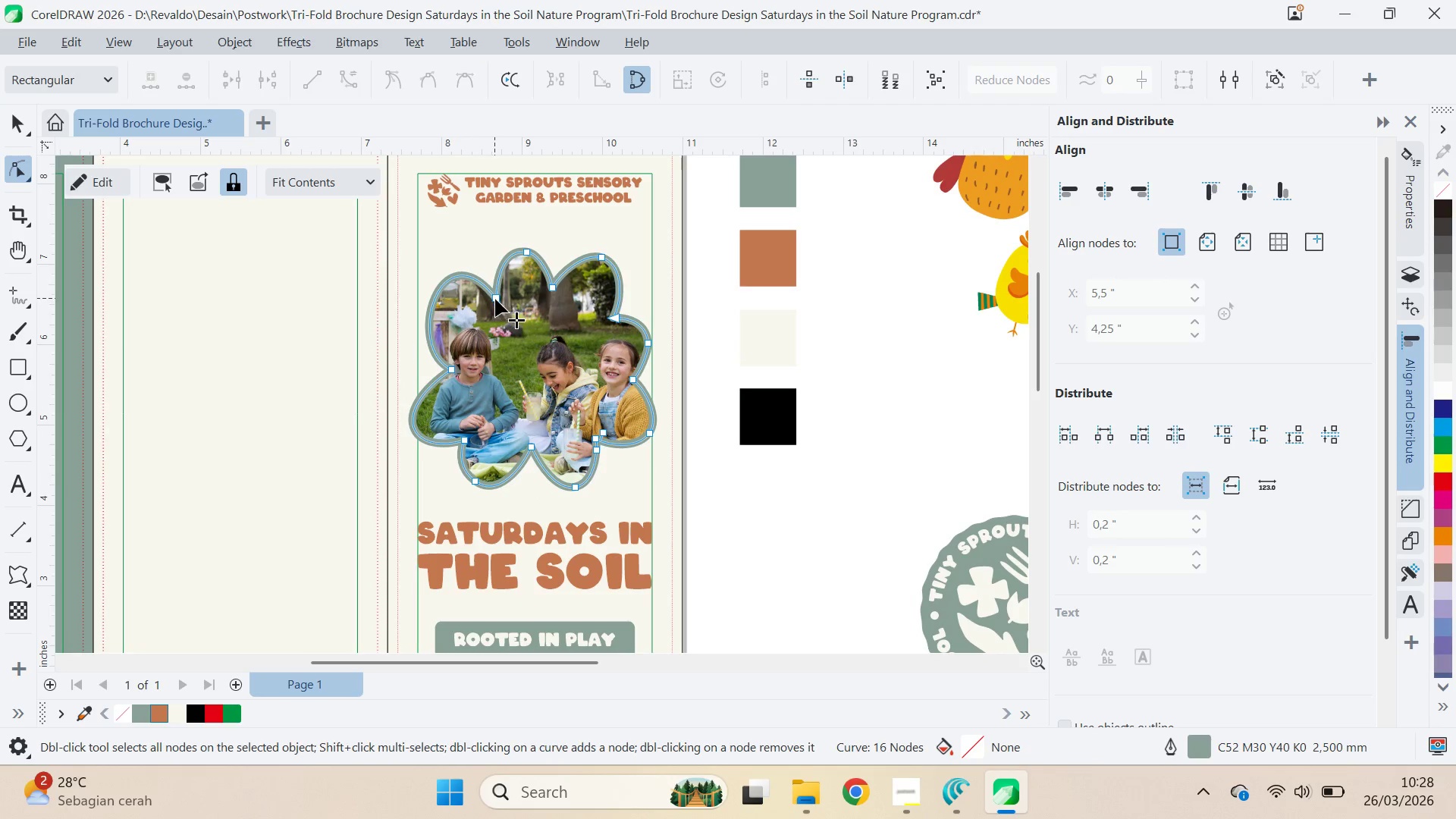 
left_click([500, 302])
 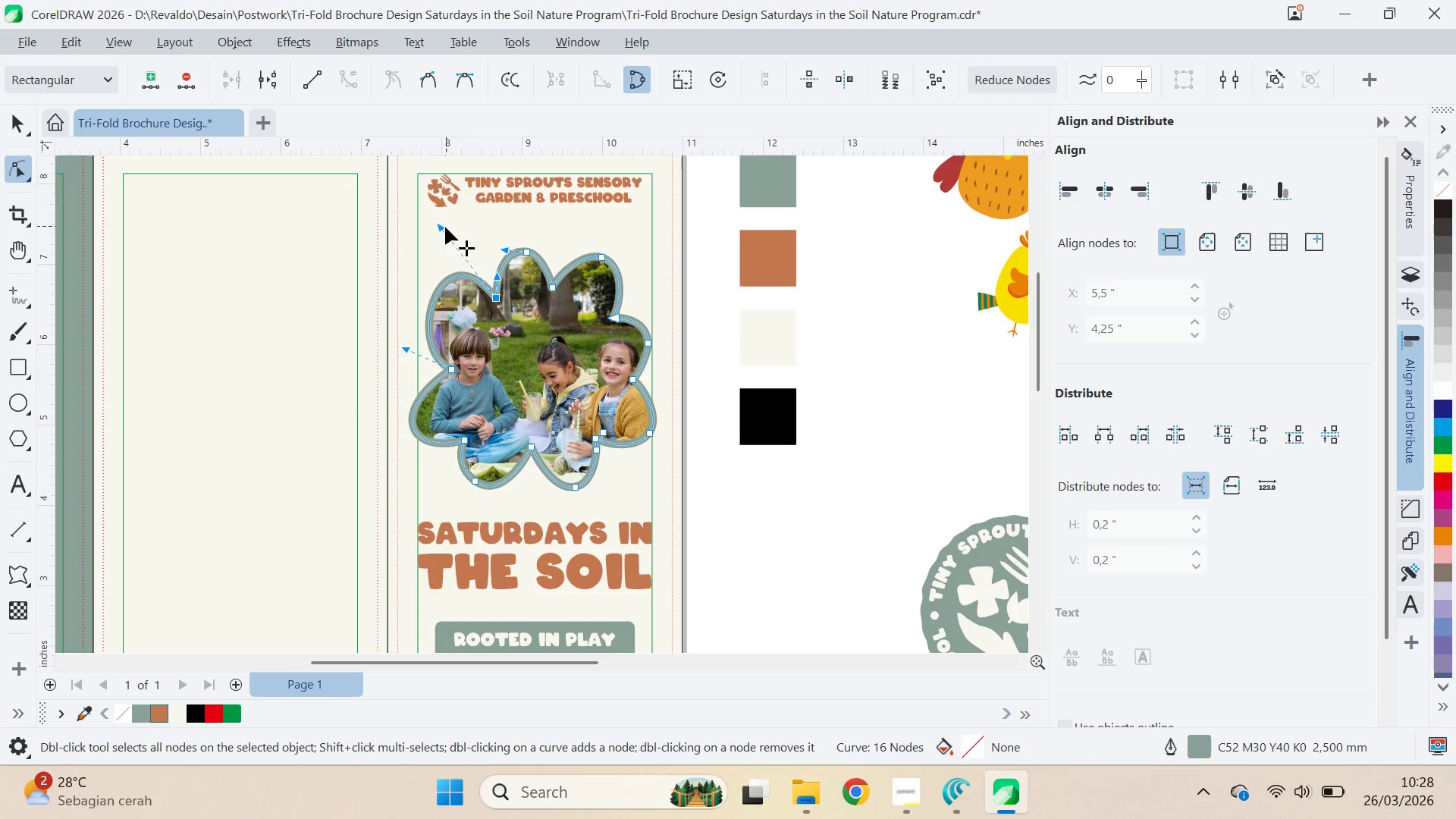 
left_click_drag(start_coordinate=[441, 228], to_coordinate=[430, 247])
 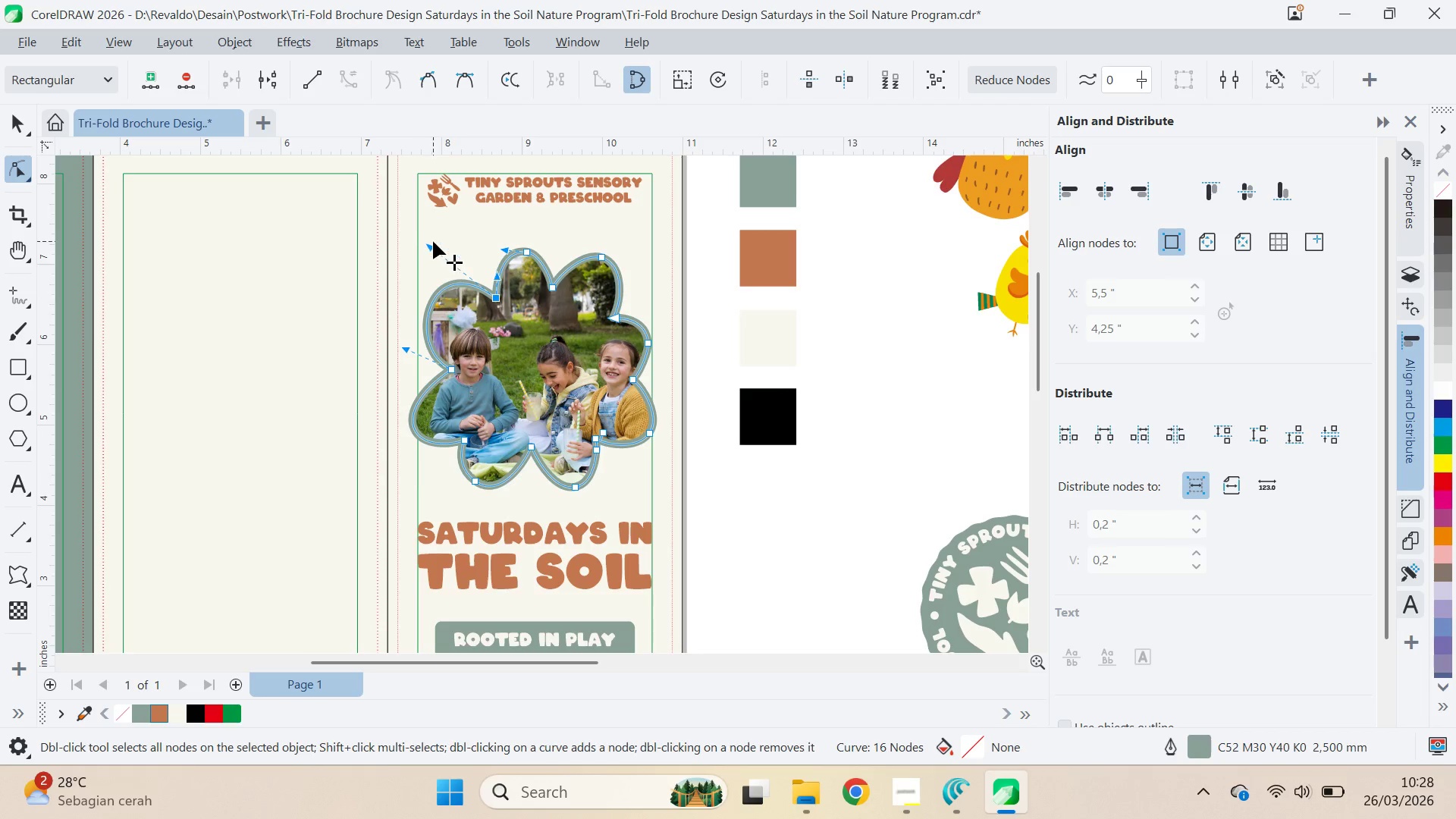 
left_click_drag(start_coordinate=[428, 242], to_coordinate=[421, 244])
 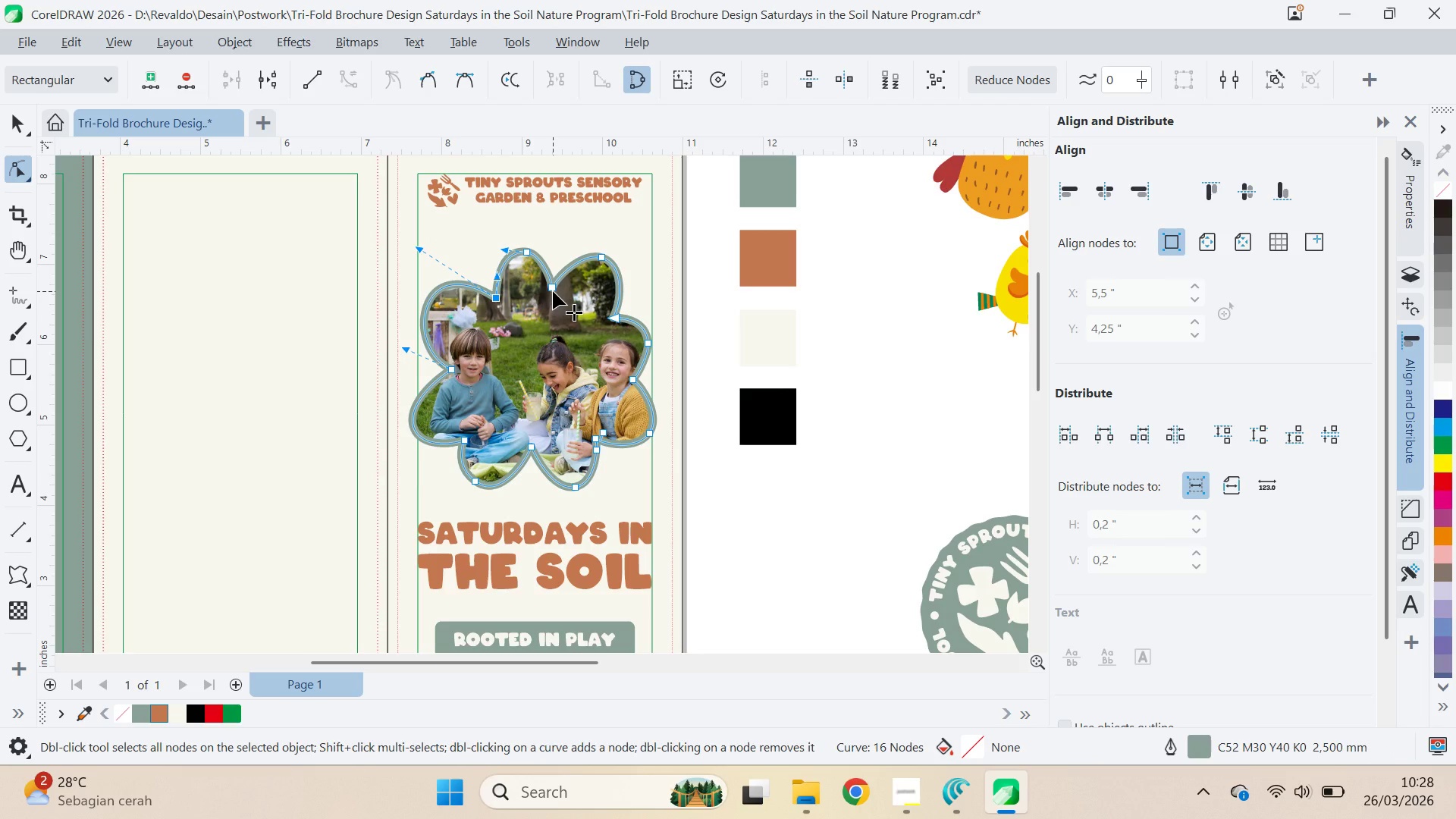 
wait(6.61)
 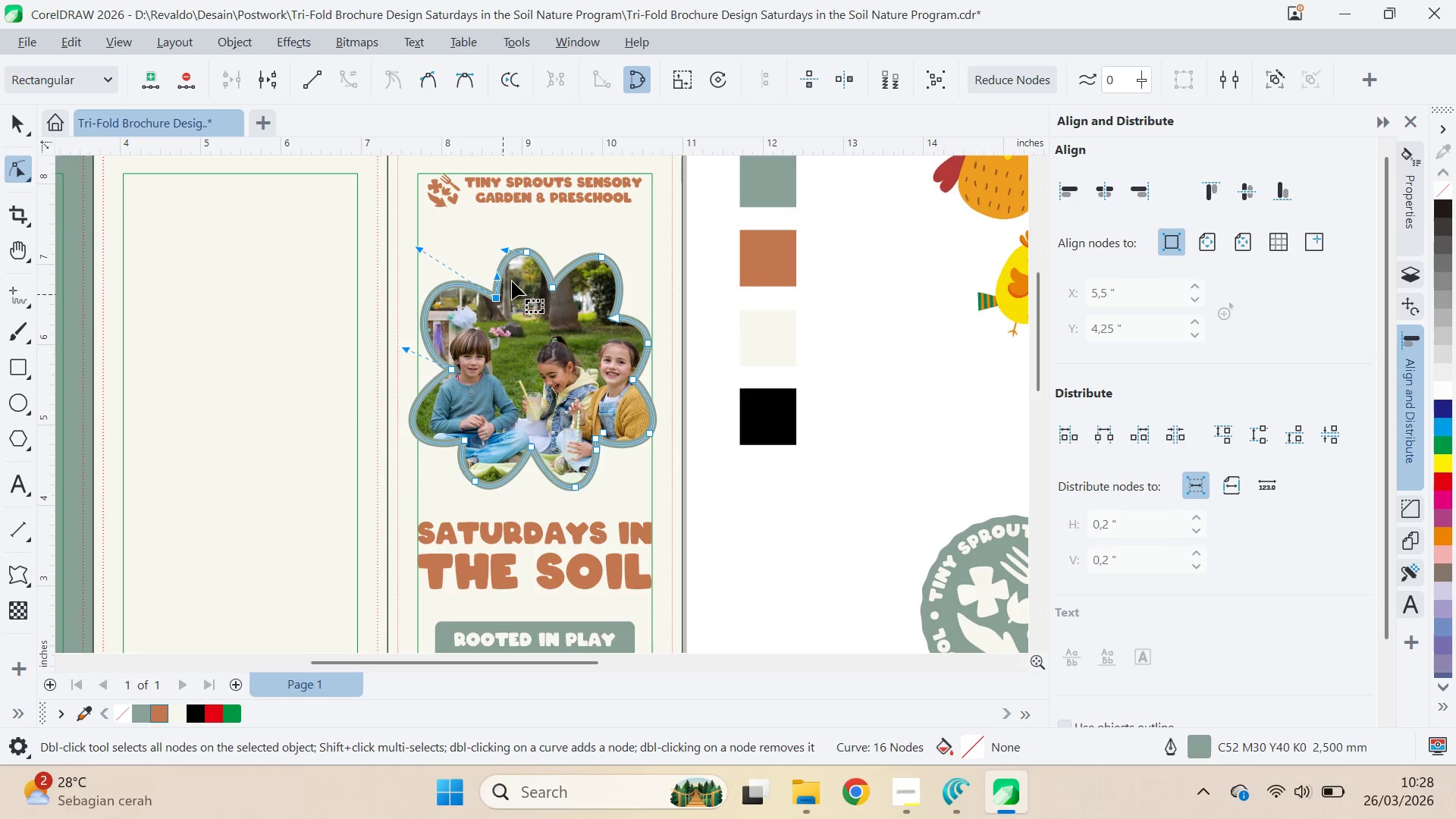 
left_click([633, 378])
 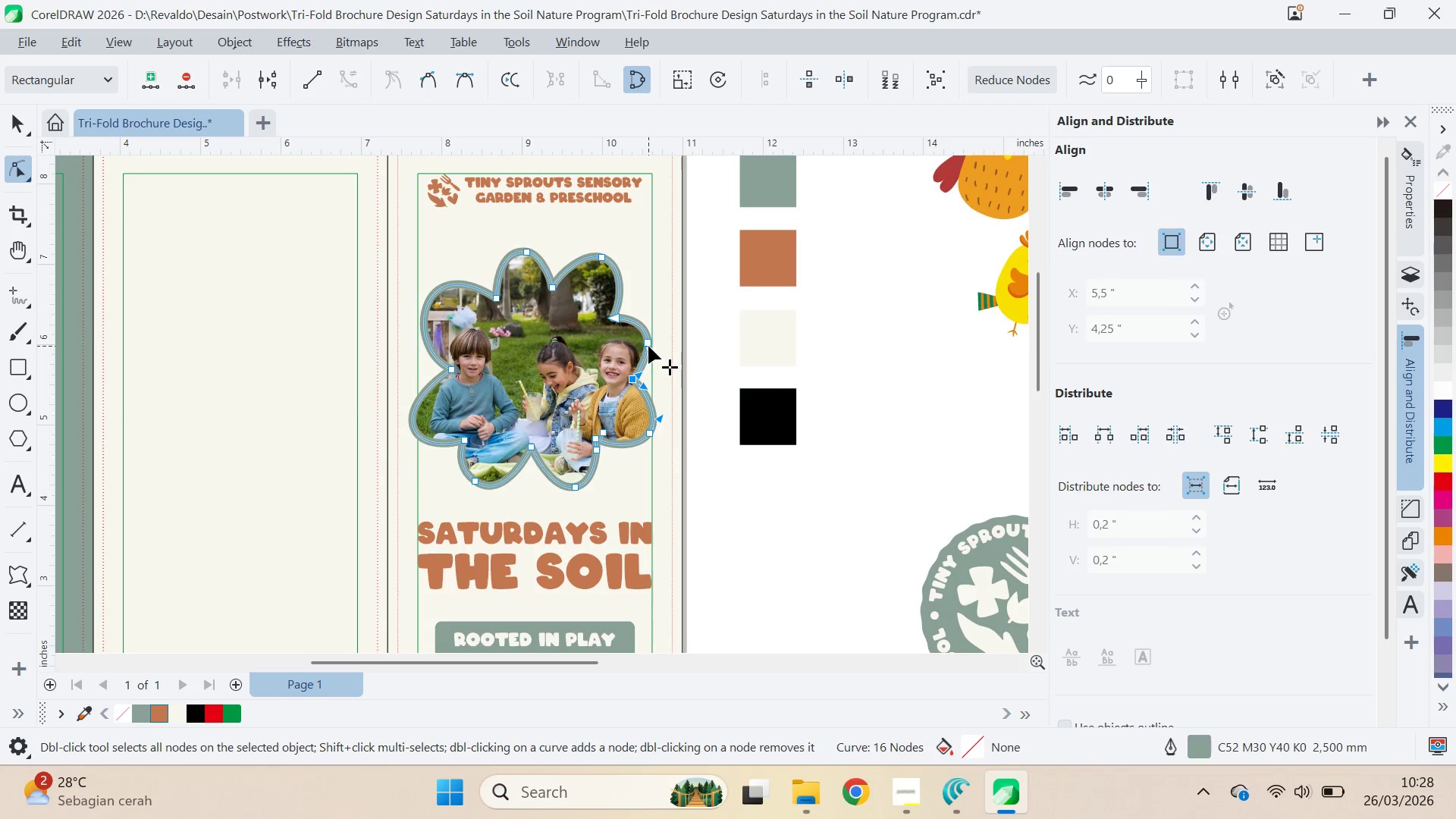 
double_click([648, 346])
 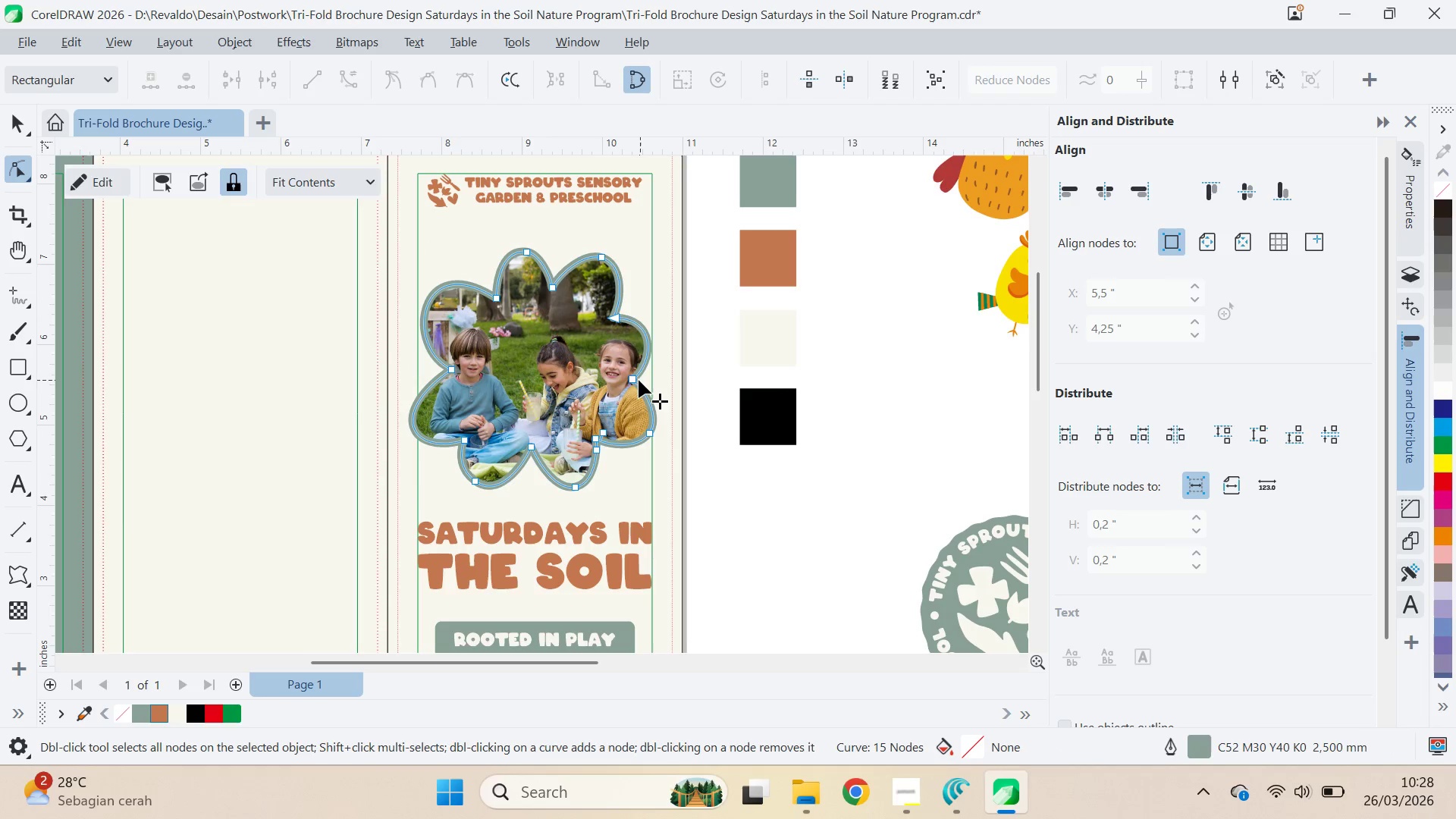 
left_click([636, 379])
 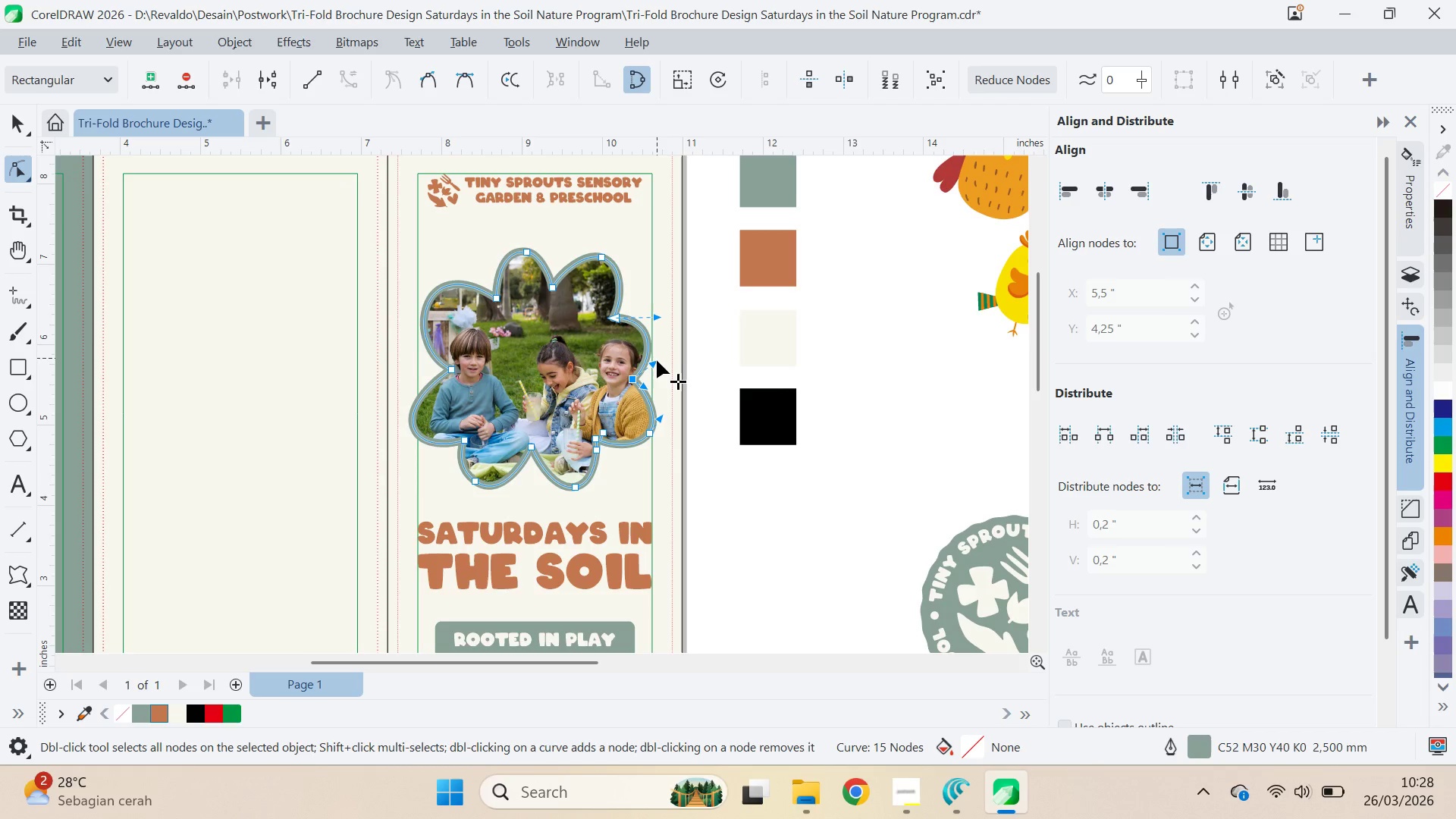 
left_click_drag(start_coordinate=[657, 364], to_coordinate=[665, 354])
 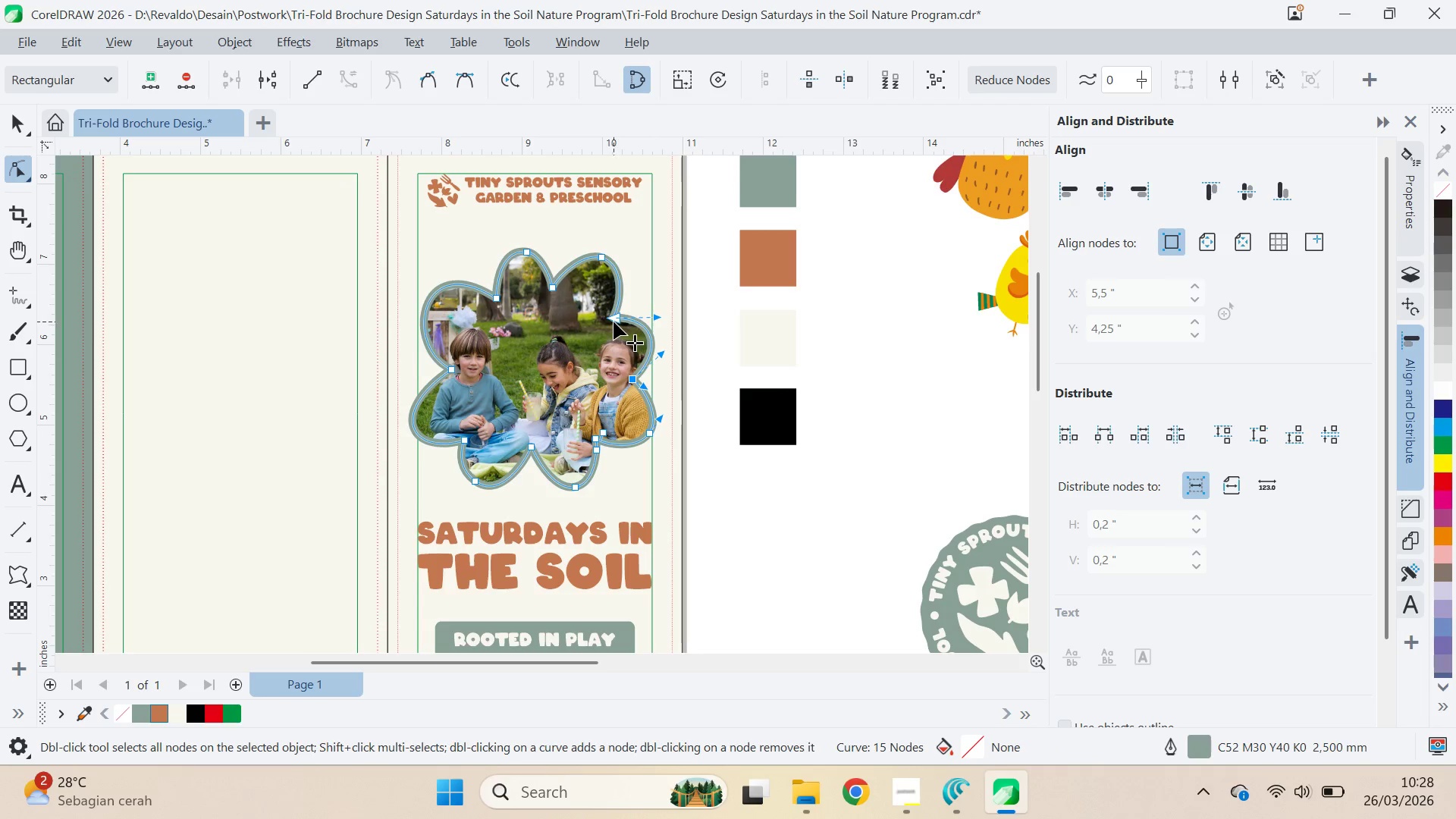 
left_click_drag(start_coordinate=[613, 322], to_coordinate=[601, 323])
 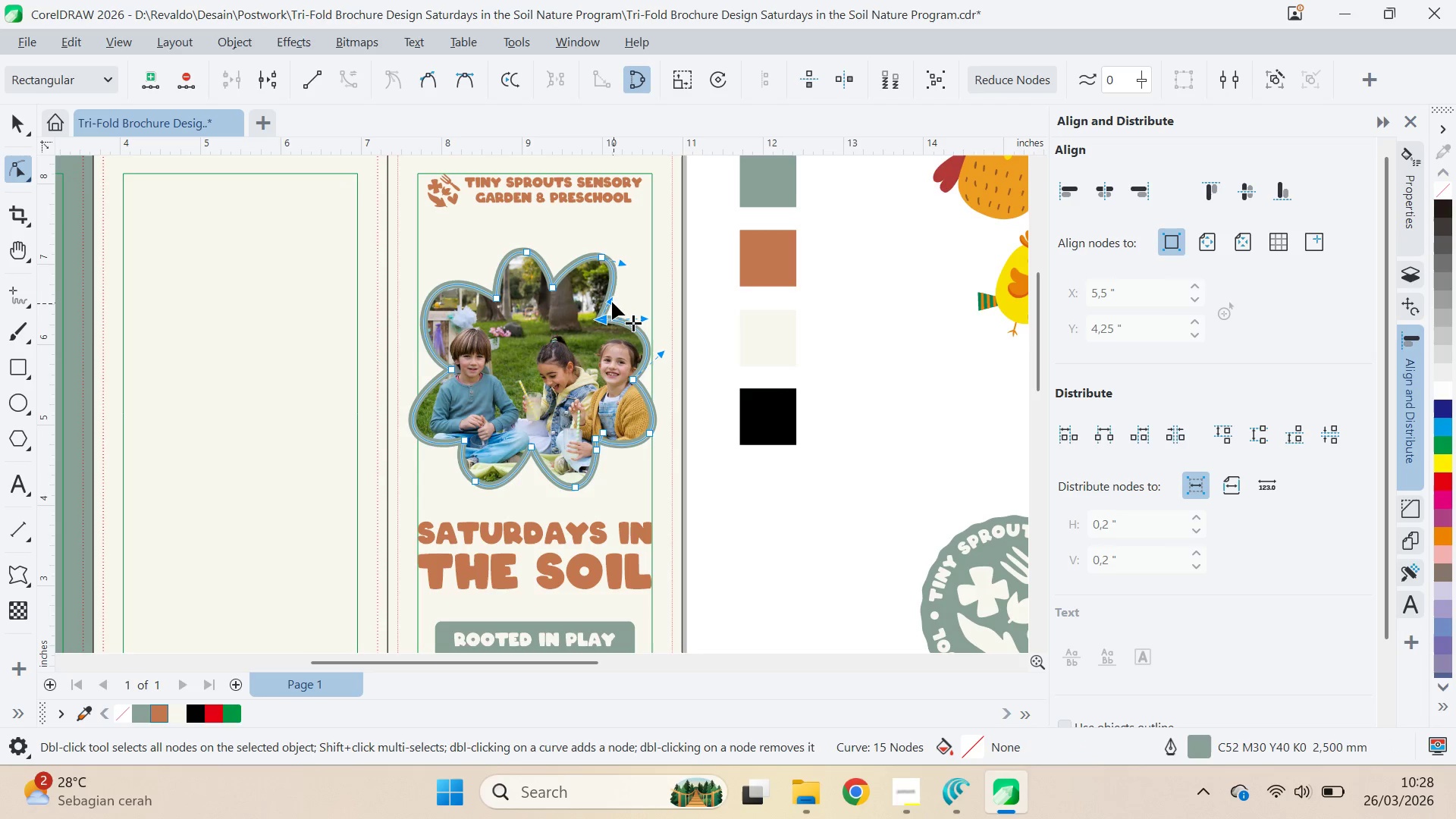 
left_click_drag(start_coordinate=[612, 301], to_coordinate=[628, 303])
 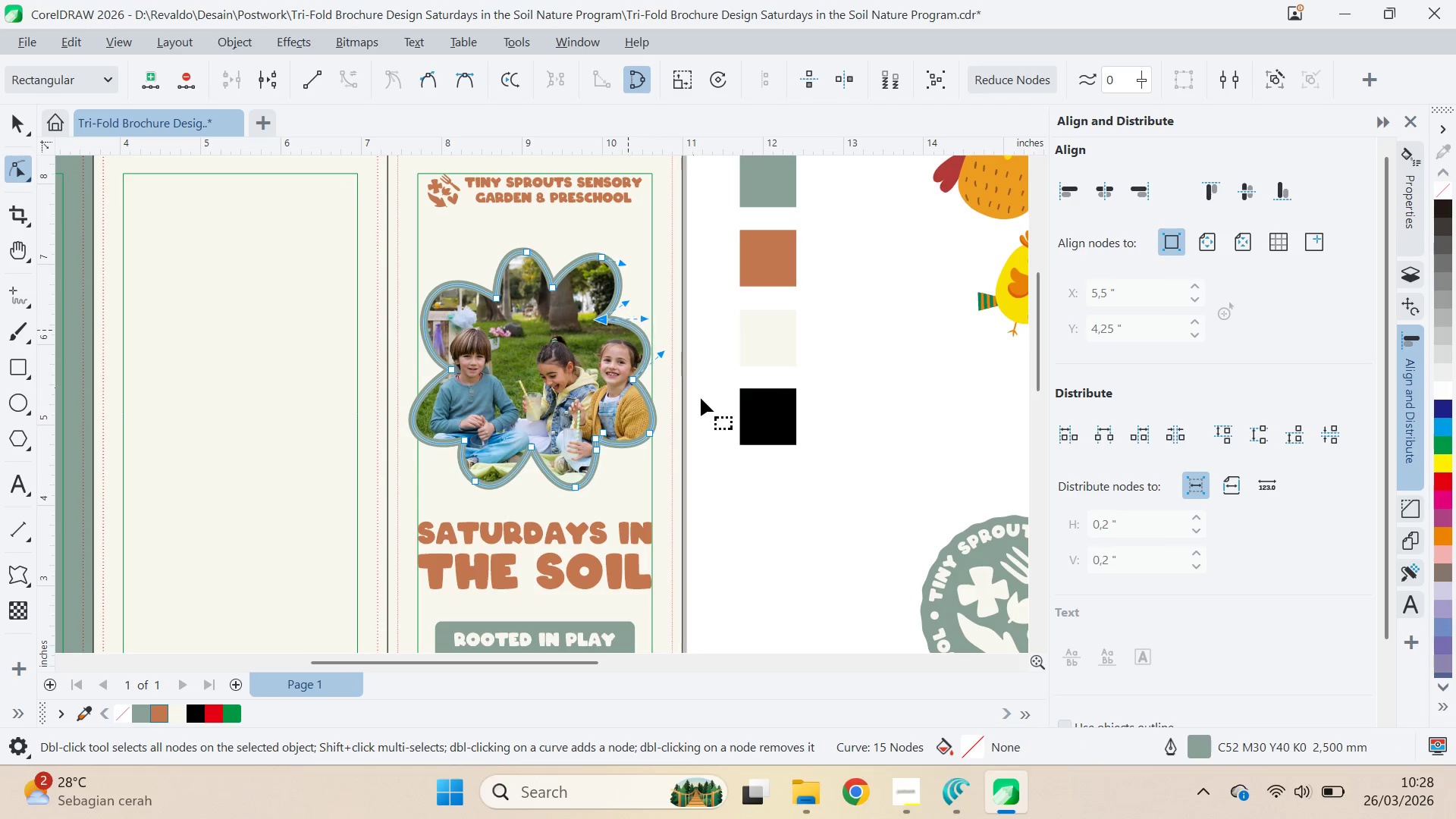 
key(V)
 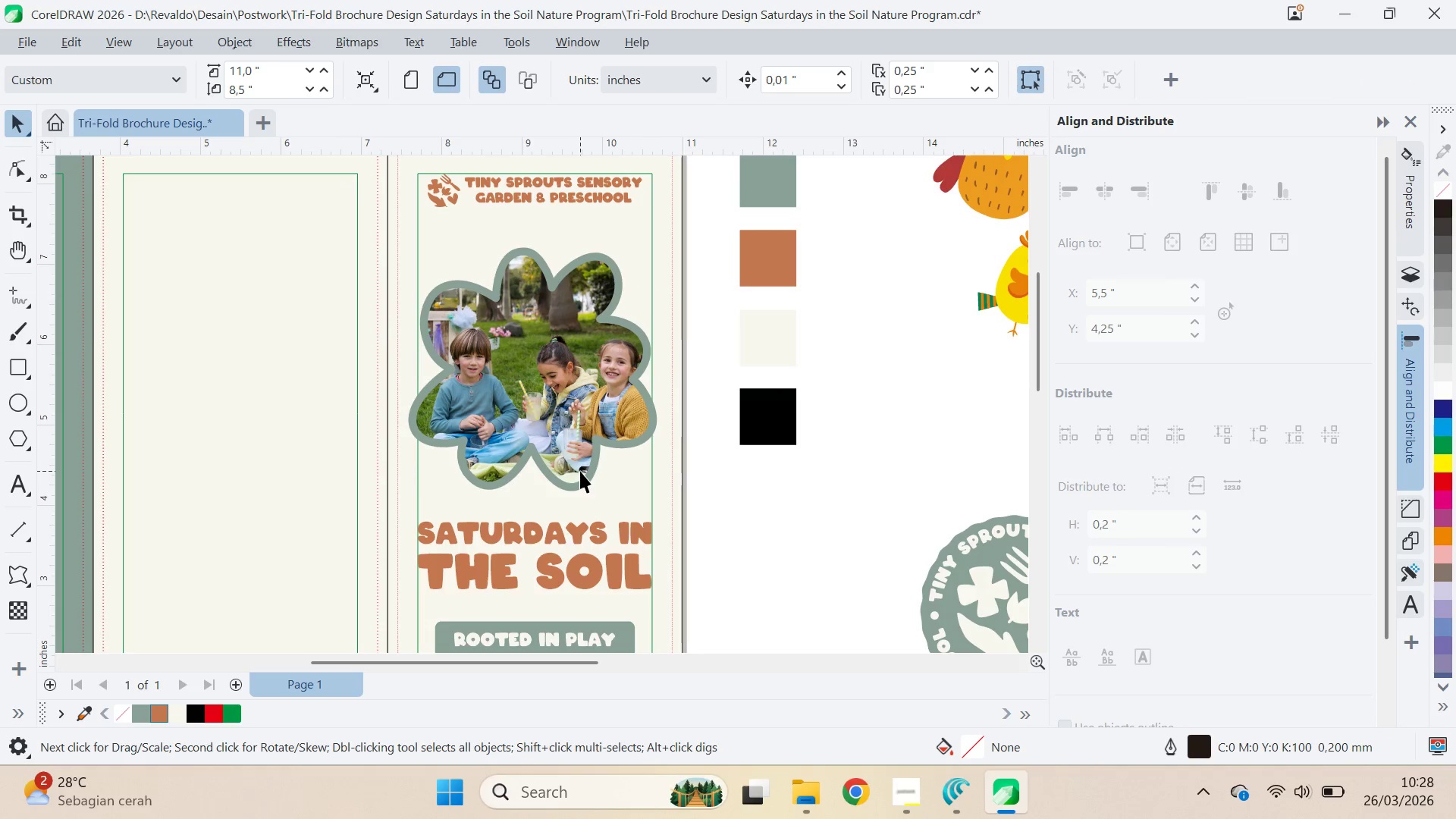 
left_click([581, 473])
 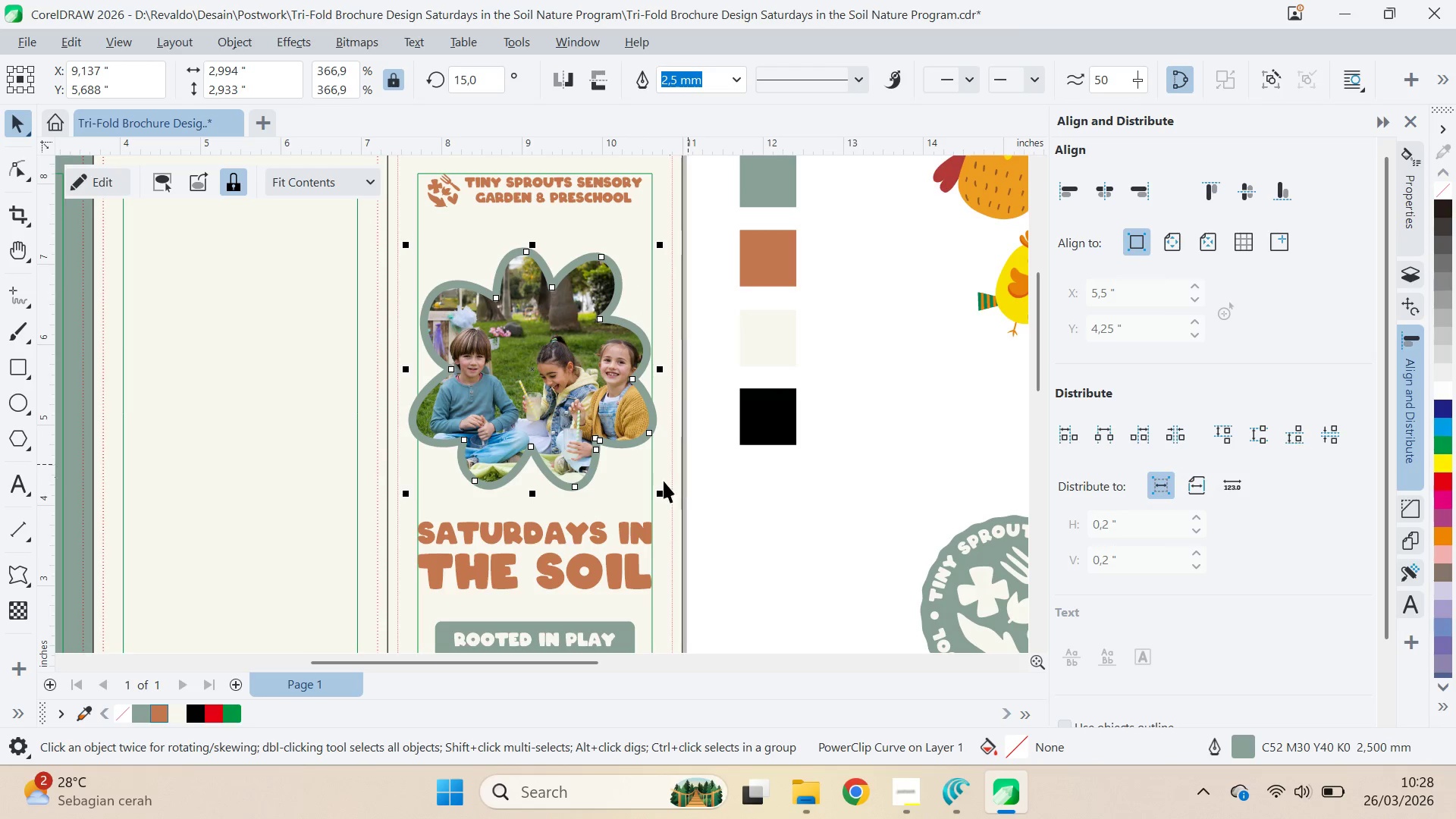 
hold_key(key=ShiftLeft, duration=0.33)
 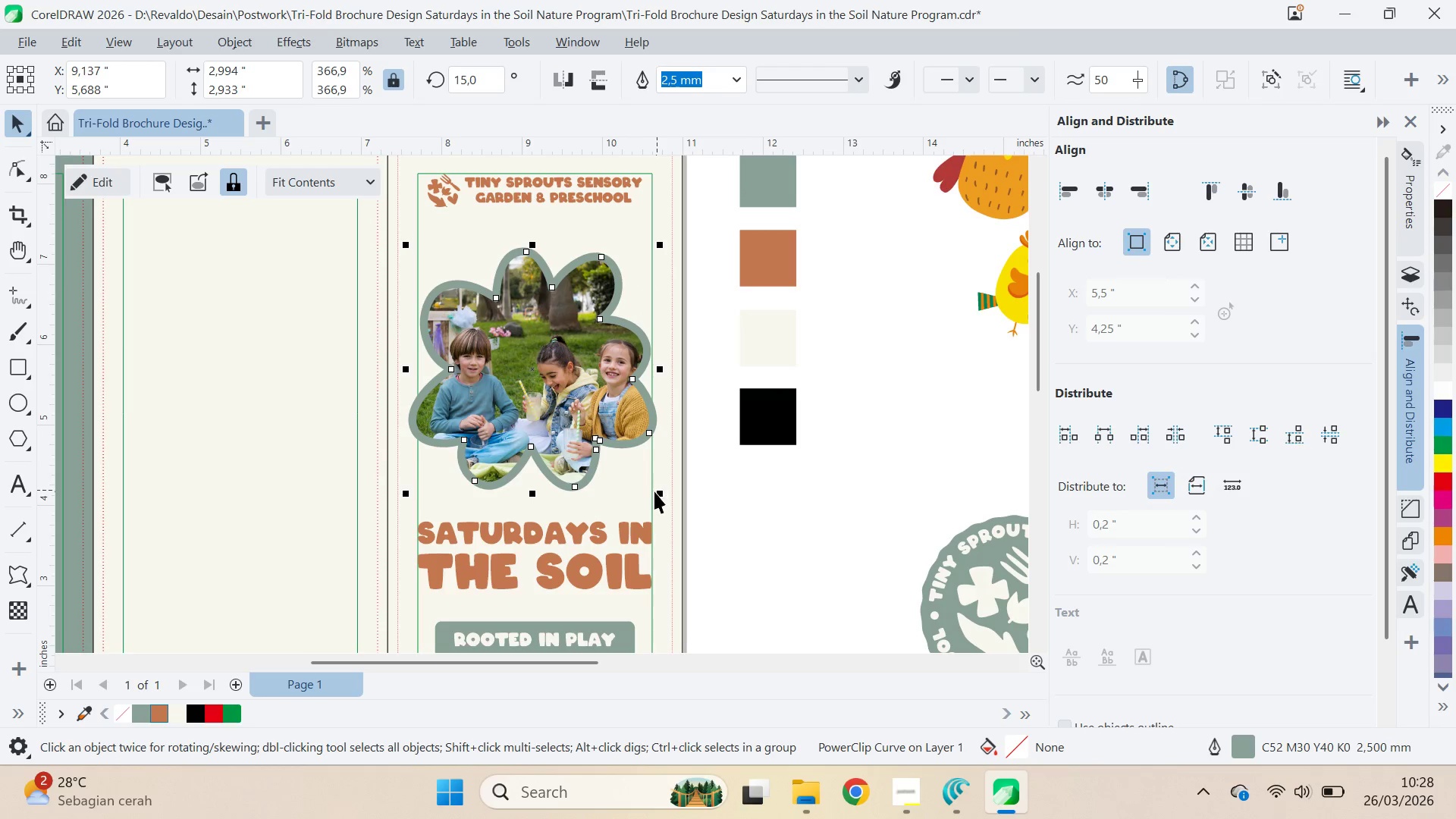 
hold_key(key=ShiftLeft, duration=0.78)
 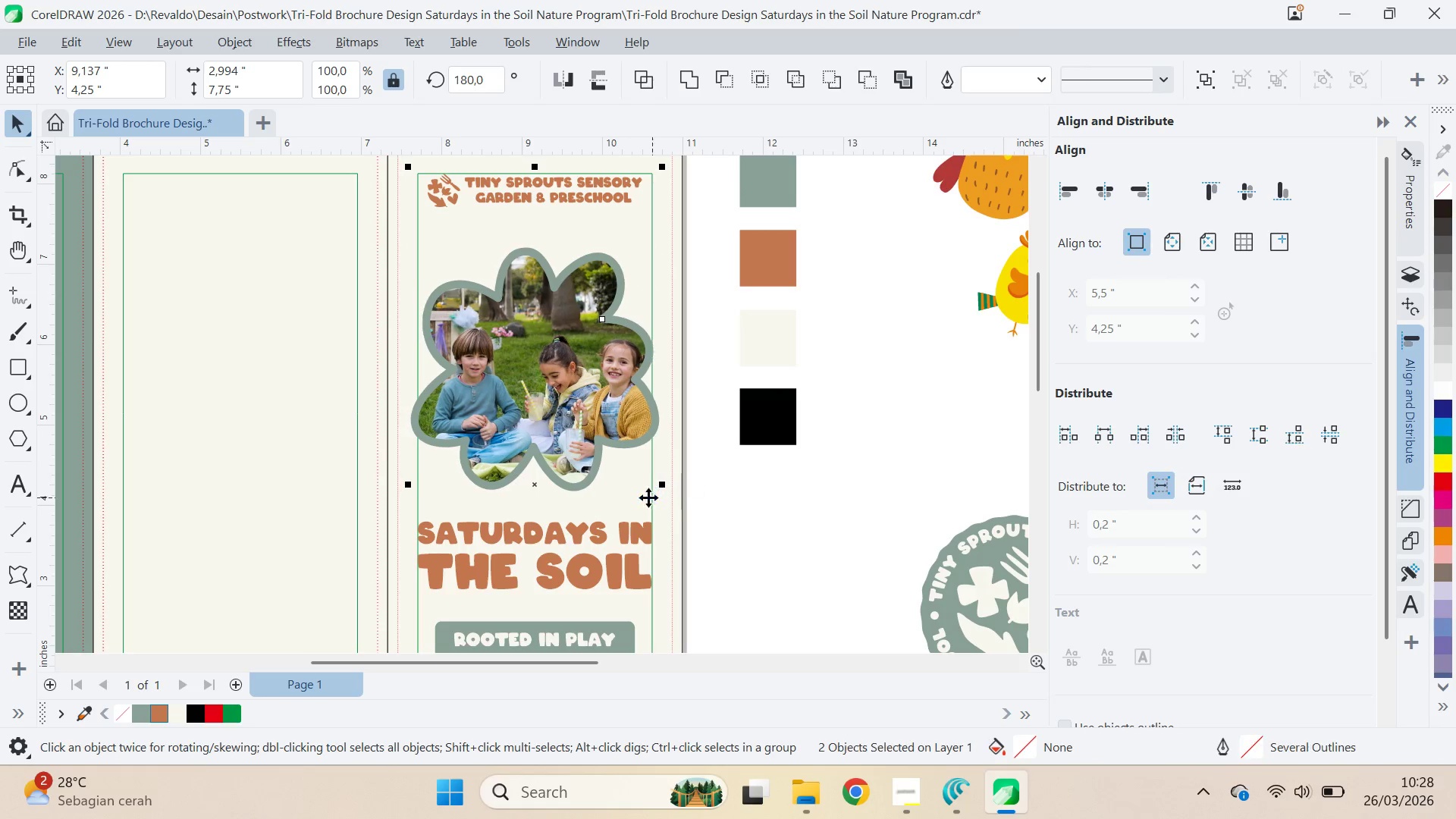 
key(C)
 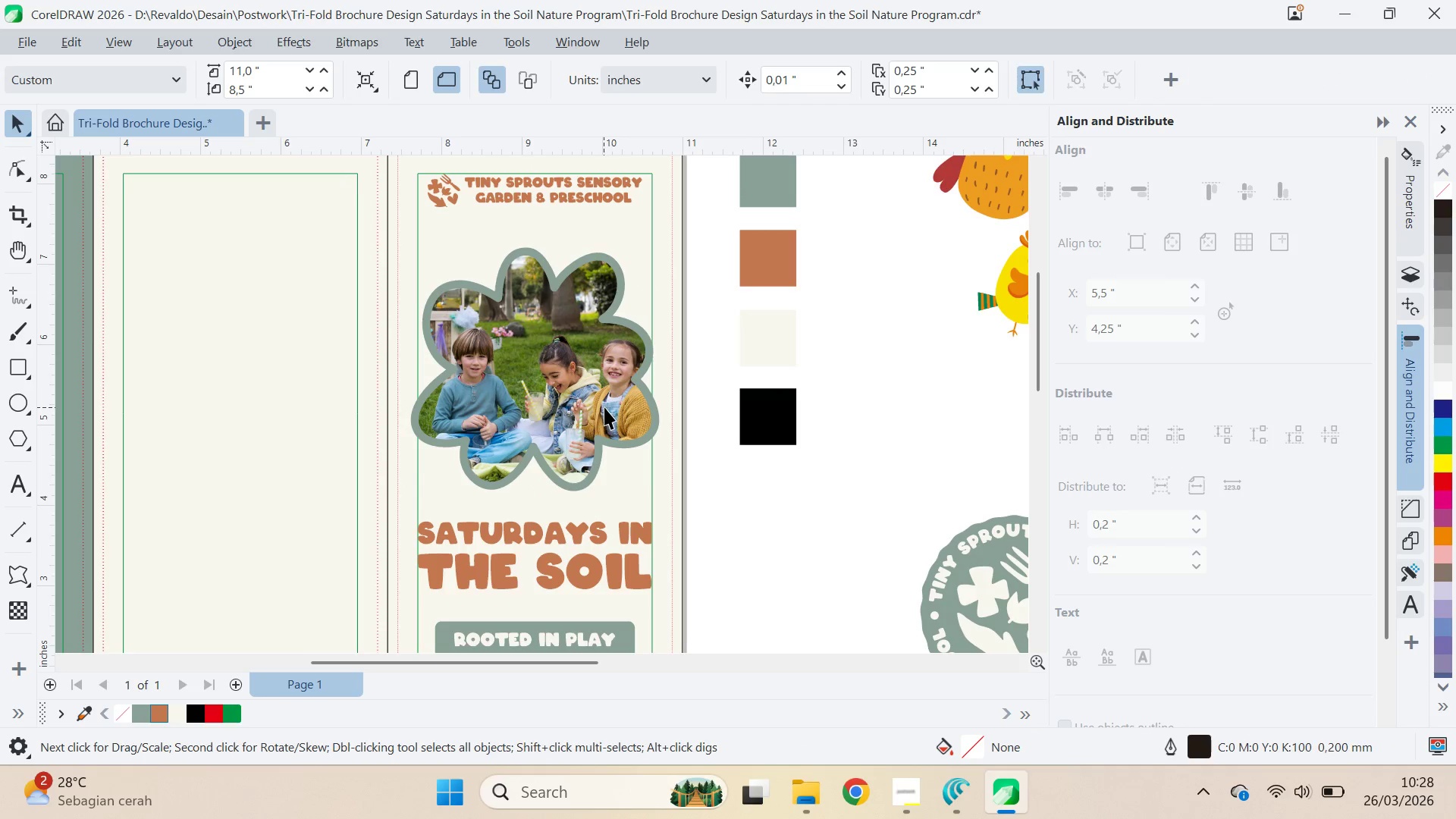 
key(Q)
 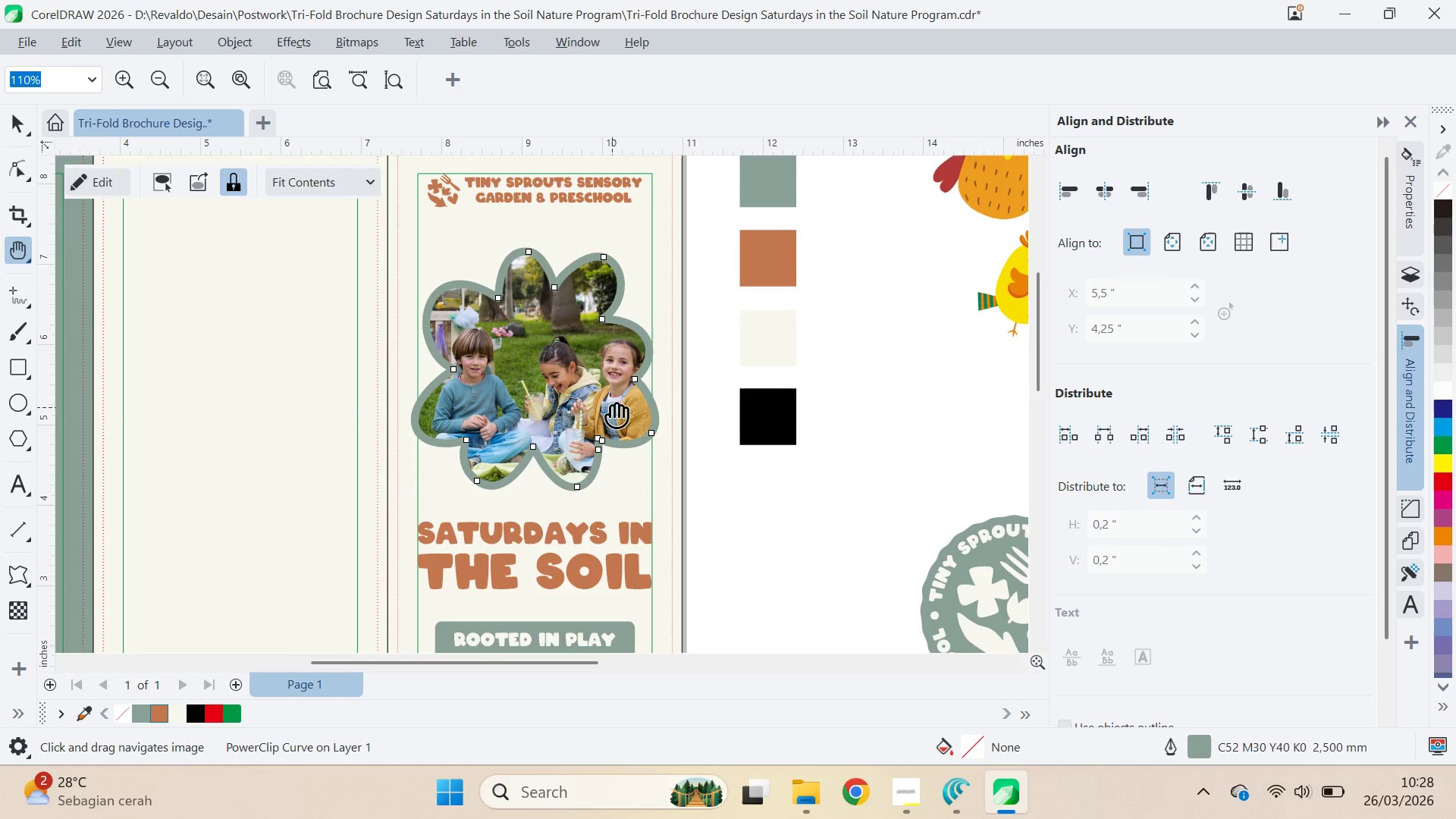 
left_click_drag(start_coordinate=[613, 407], to_coordinate=[615, 439])
 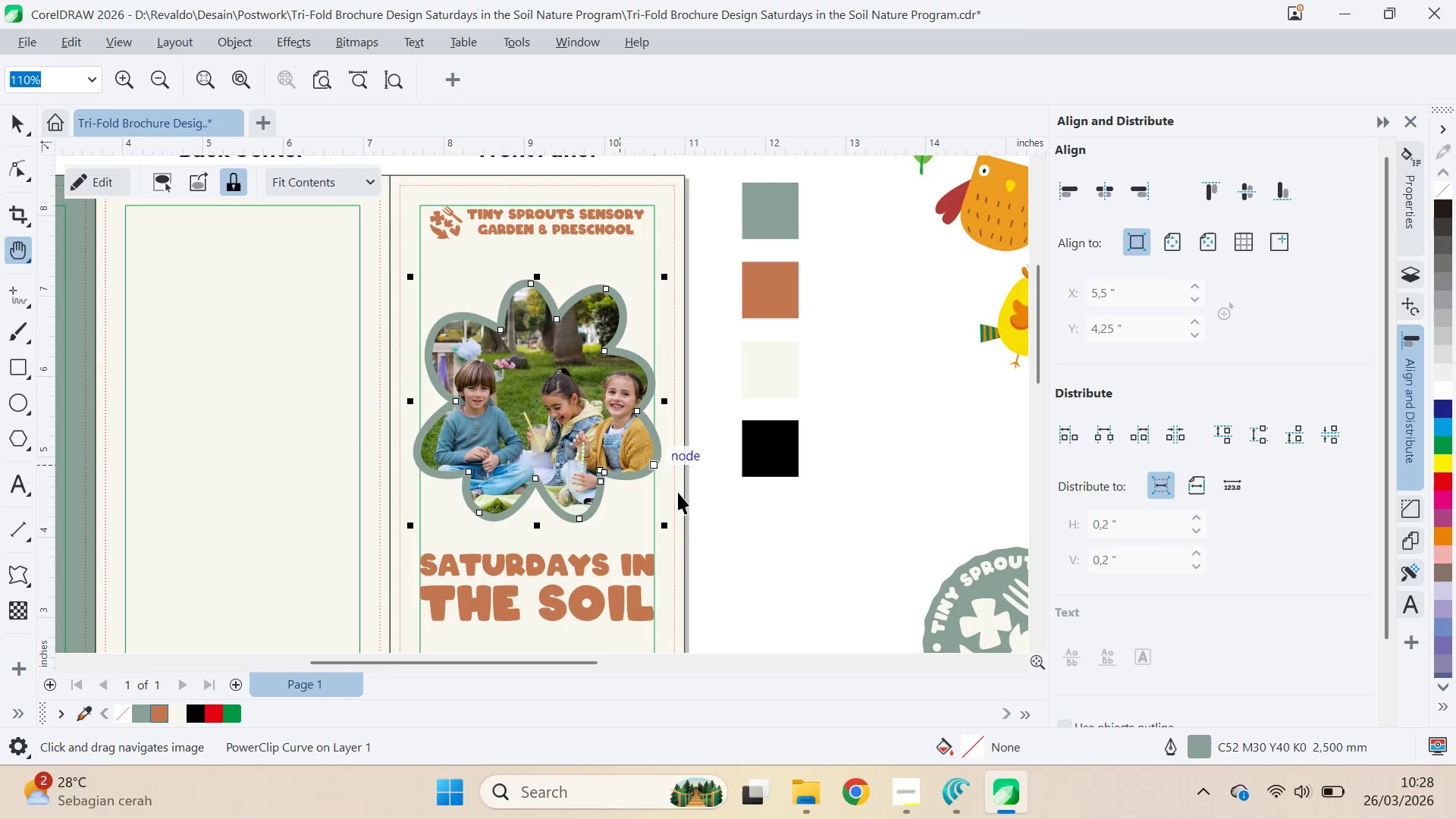 
type(vq)
 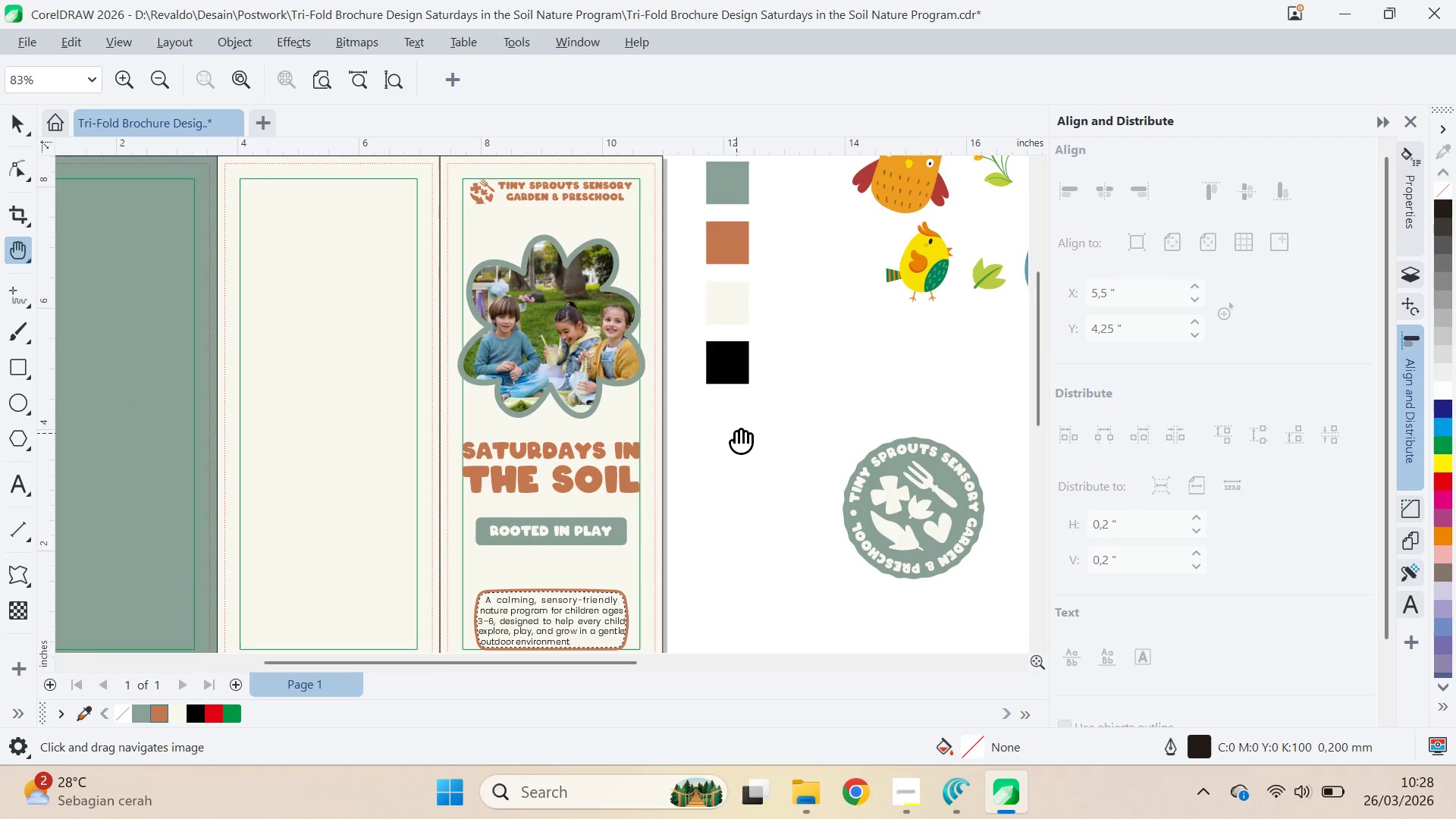 
left_click_drag(start_coordinate=[777, 547], to_coordinate=[735, 437])
 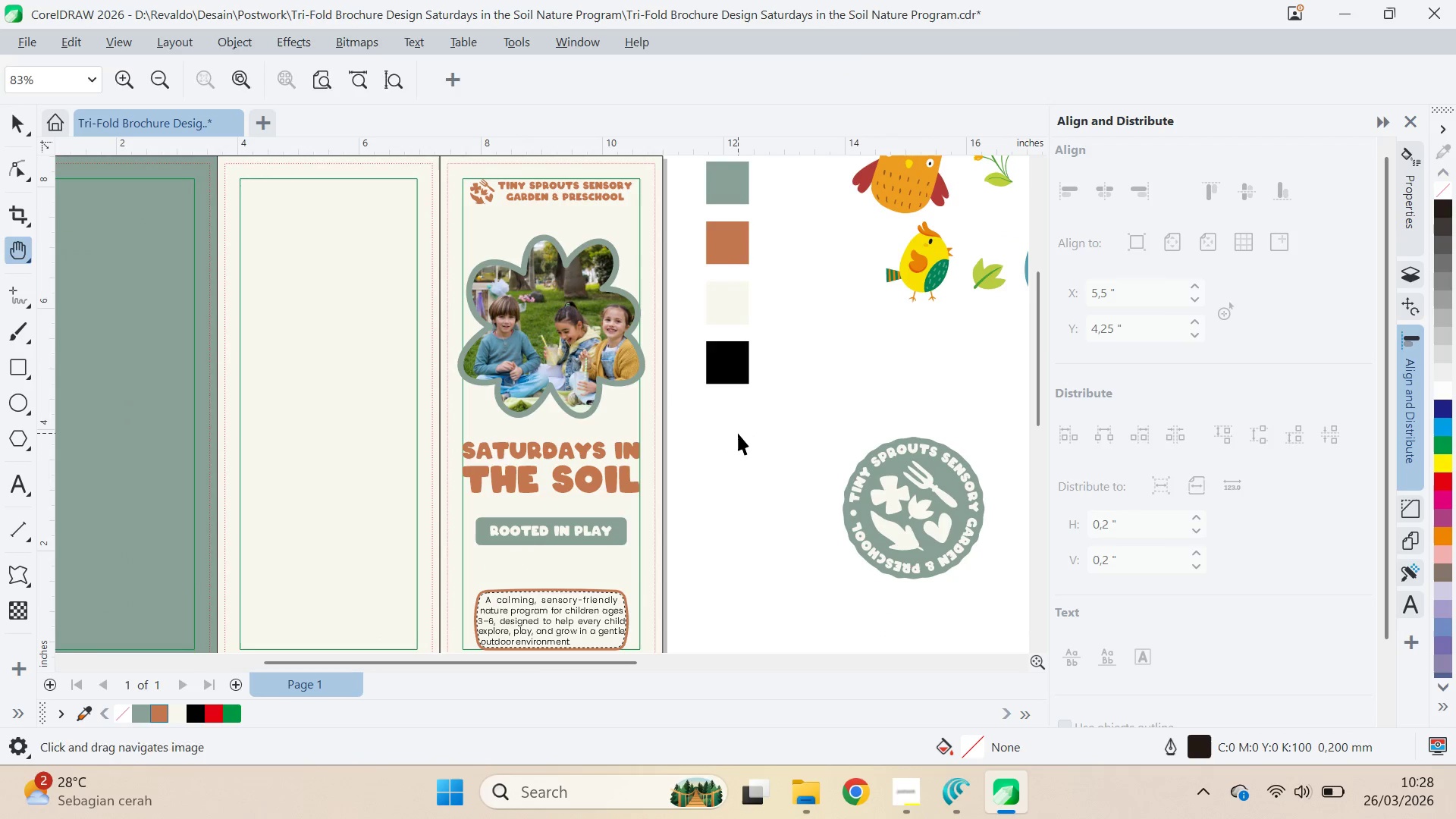 
scroll: coordinate [766, 547], scroll_direction: down, amount: 2.0
 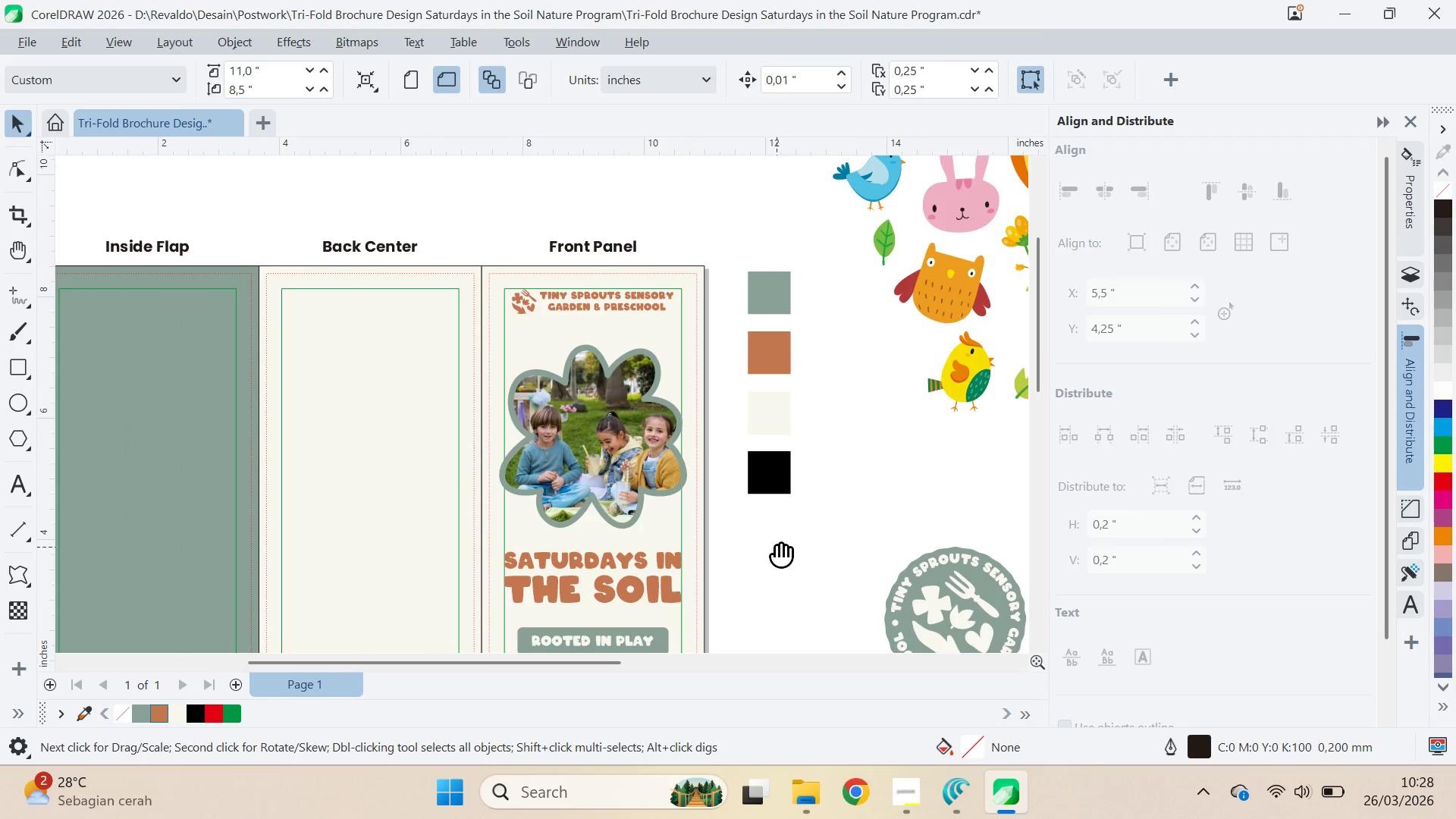 
key(V)
 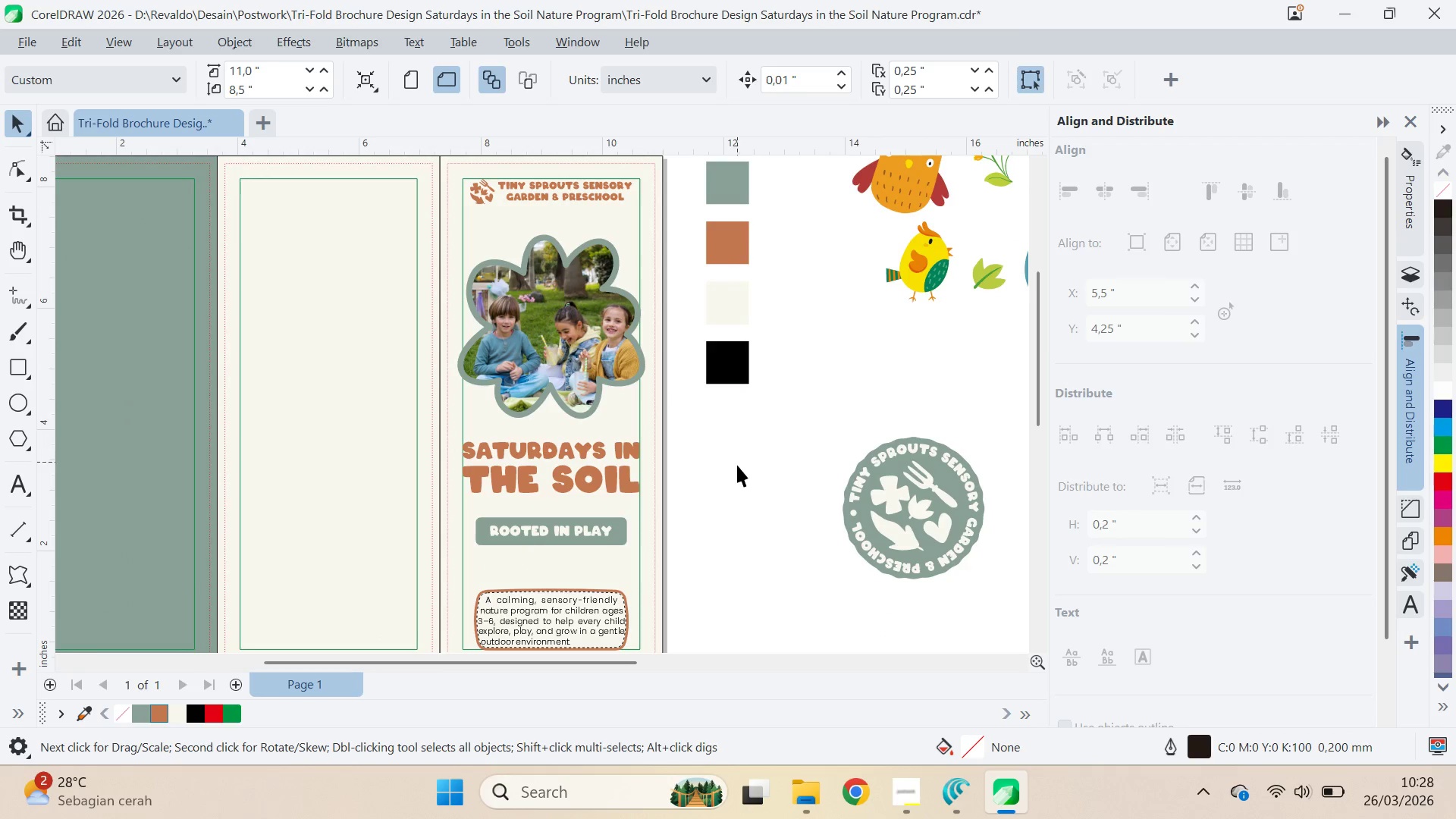 
left_click([737, 468])
 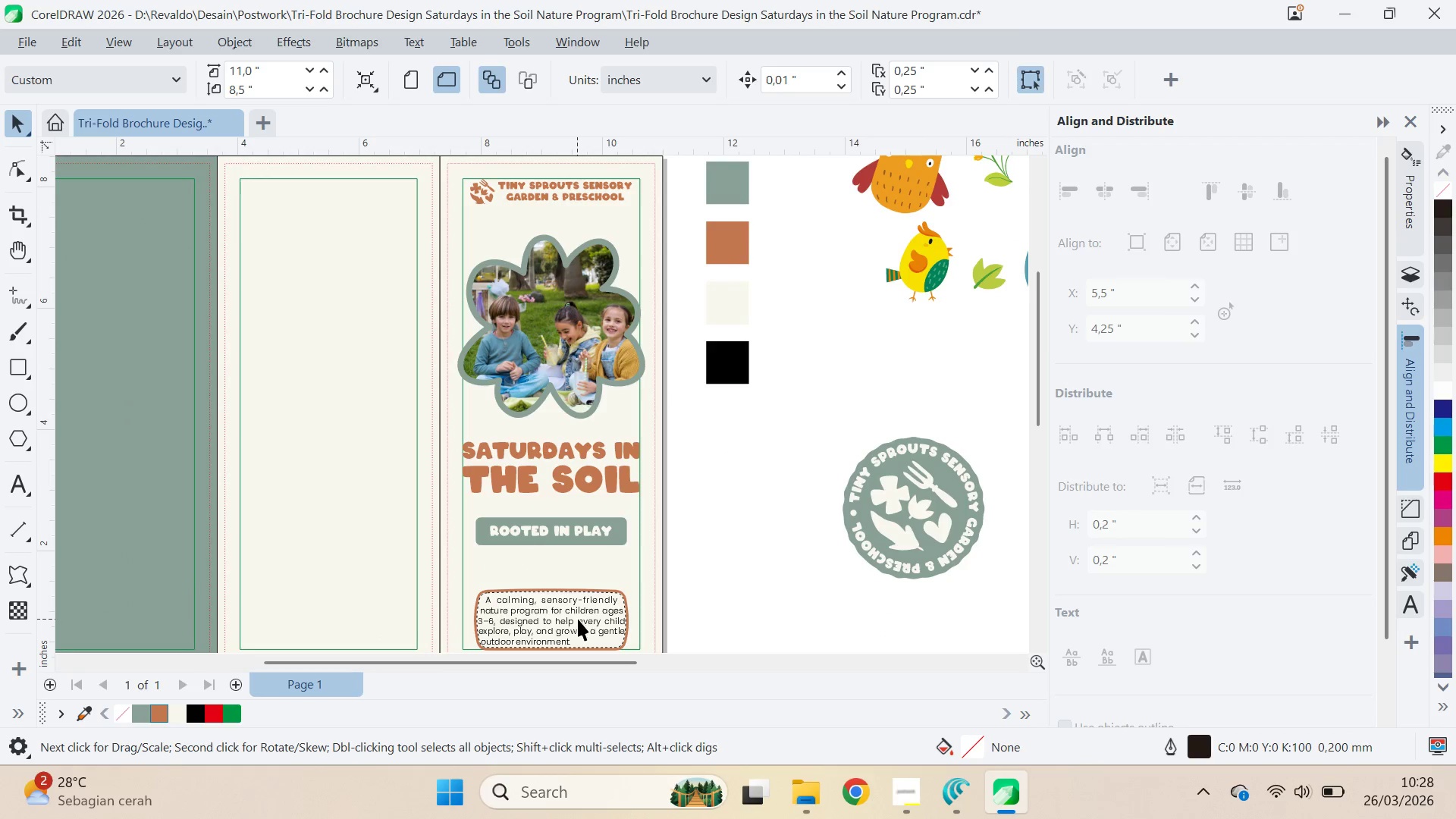 
left_click_drag(start_coordinate=[579, 619], to_coordinate=[581, 602])
 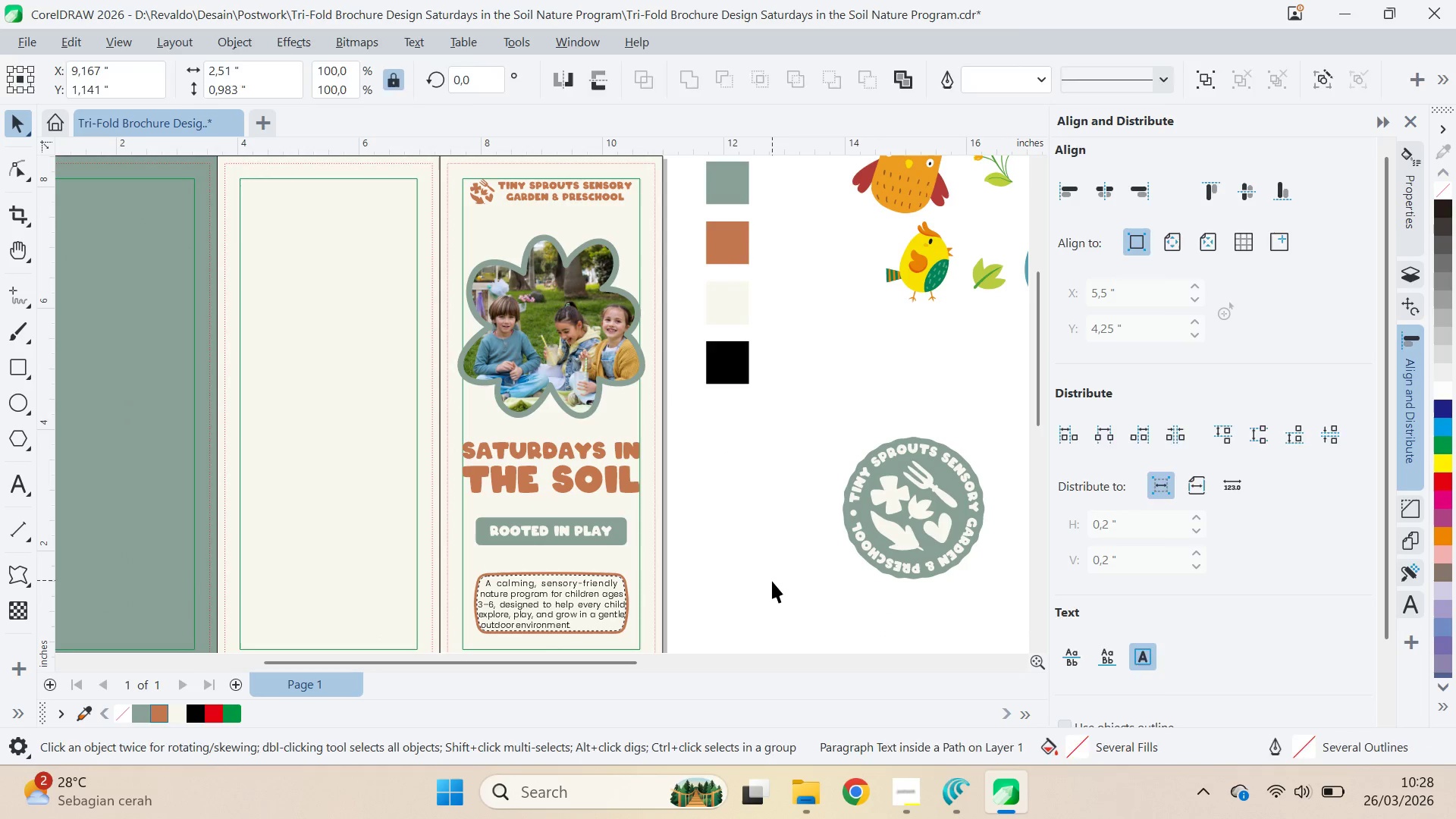 
hold_key(key=ShiftLeft, duration=0.86)
 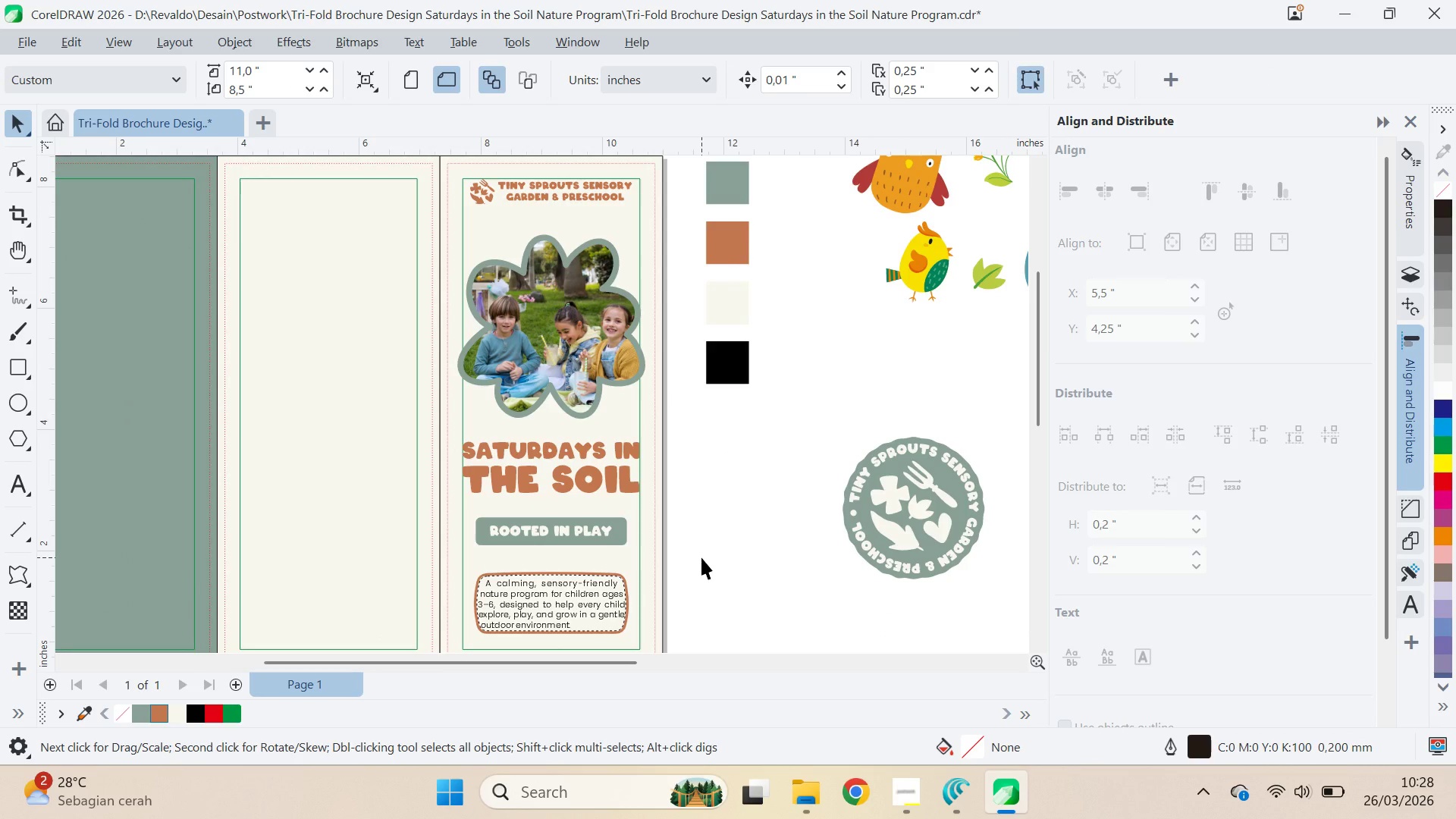 
scroll: coordinate [702, 550], scroll_direction: down, amount: 3.0
 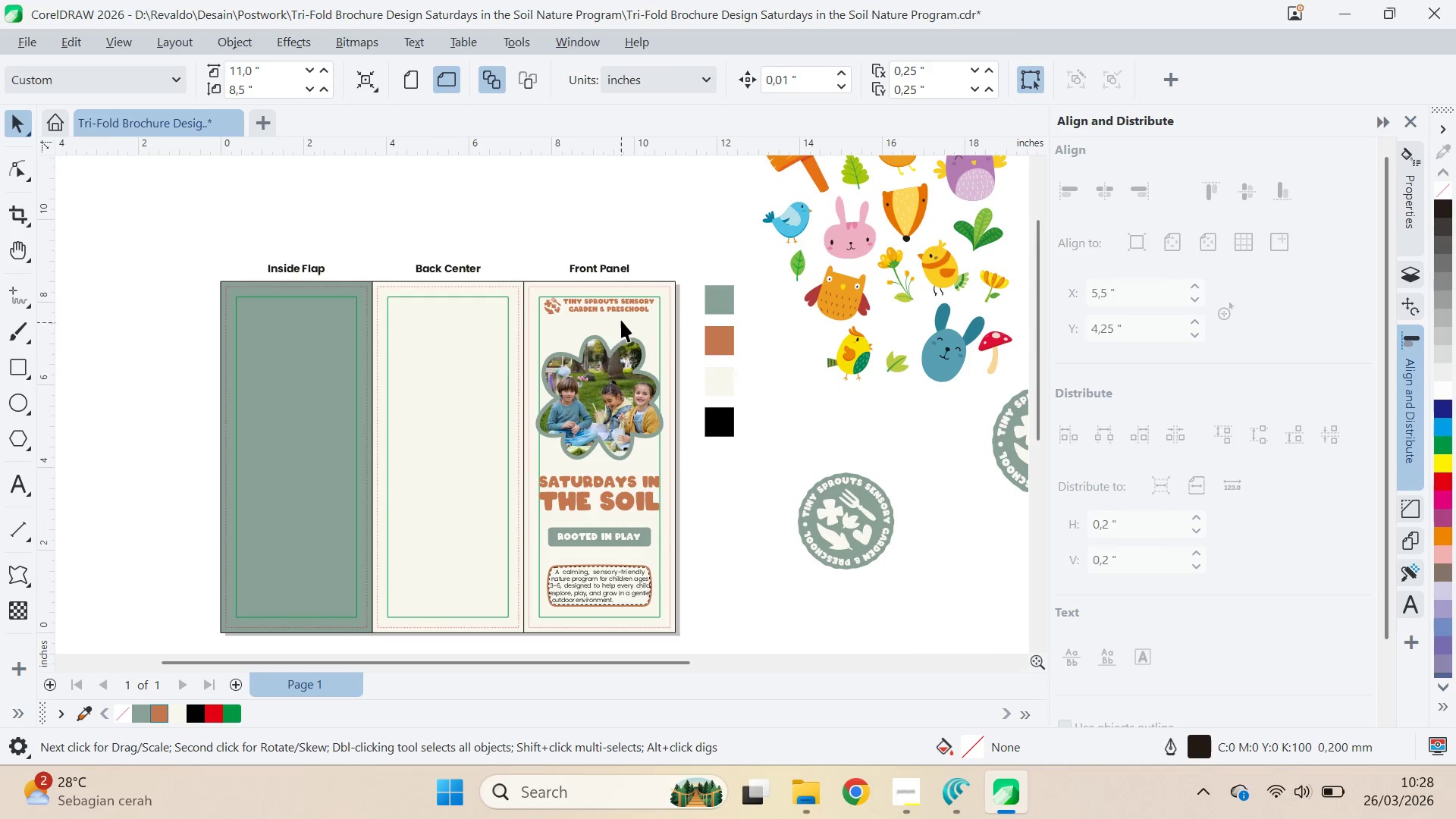 
left_click([620, 314])
 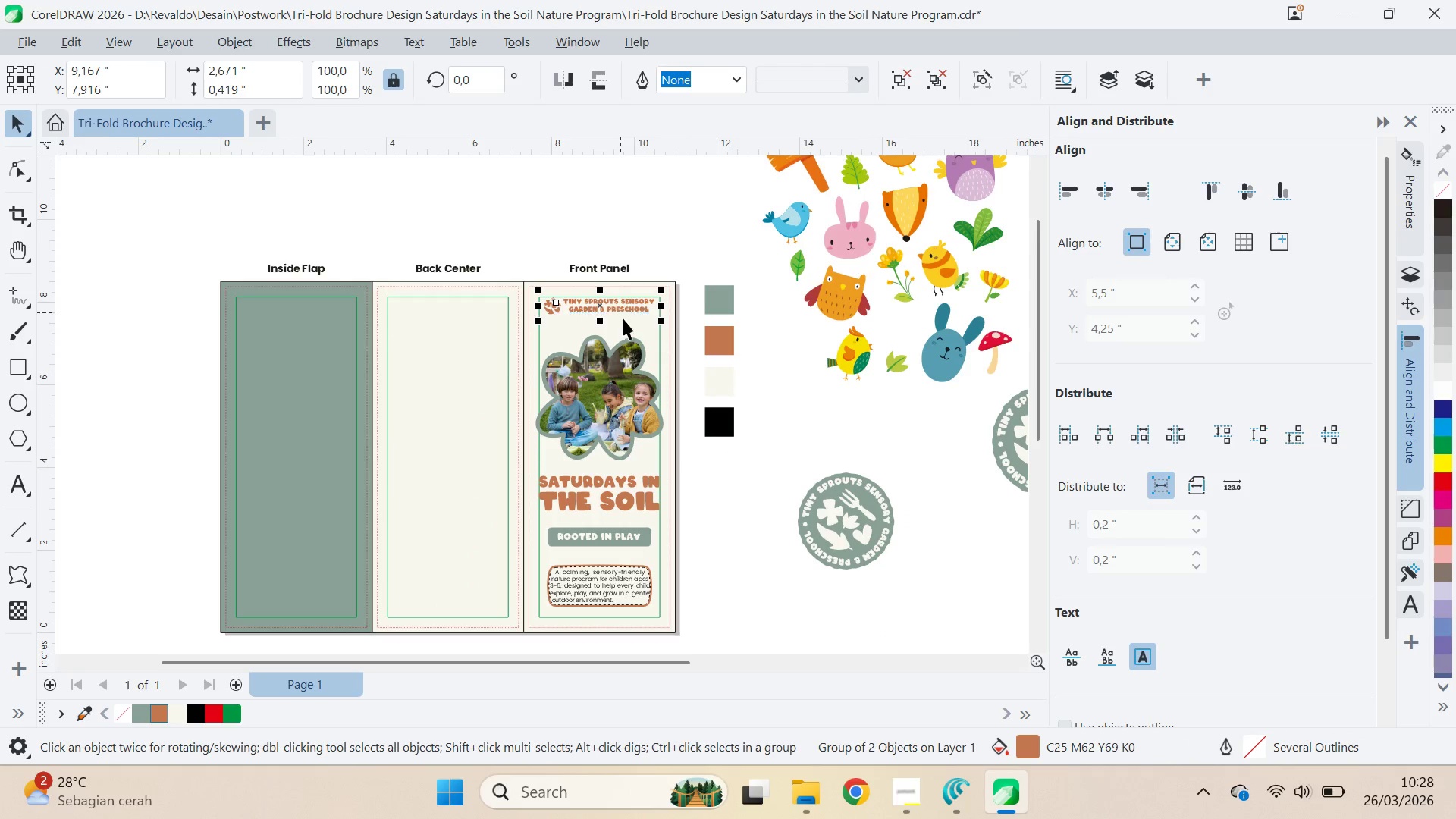 
hold_key(key=ShiftLeft, duration=1.5)
left_click([635, 361])
 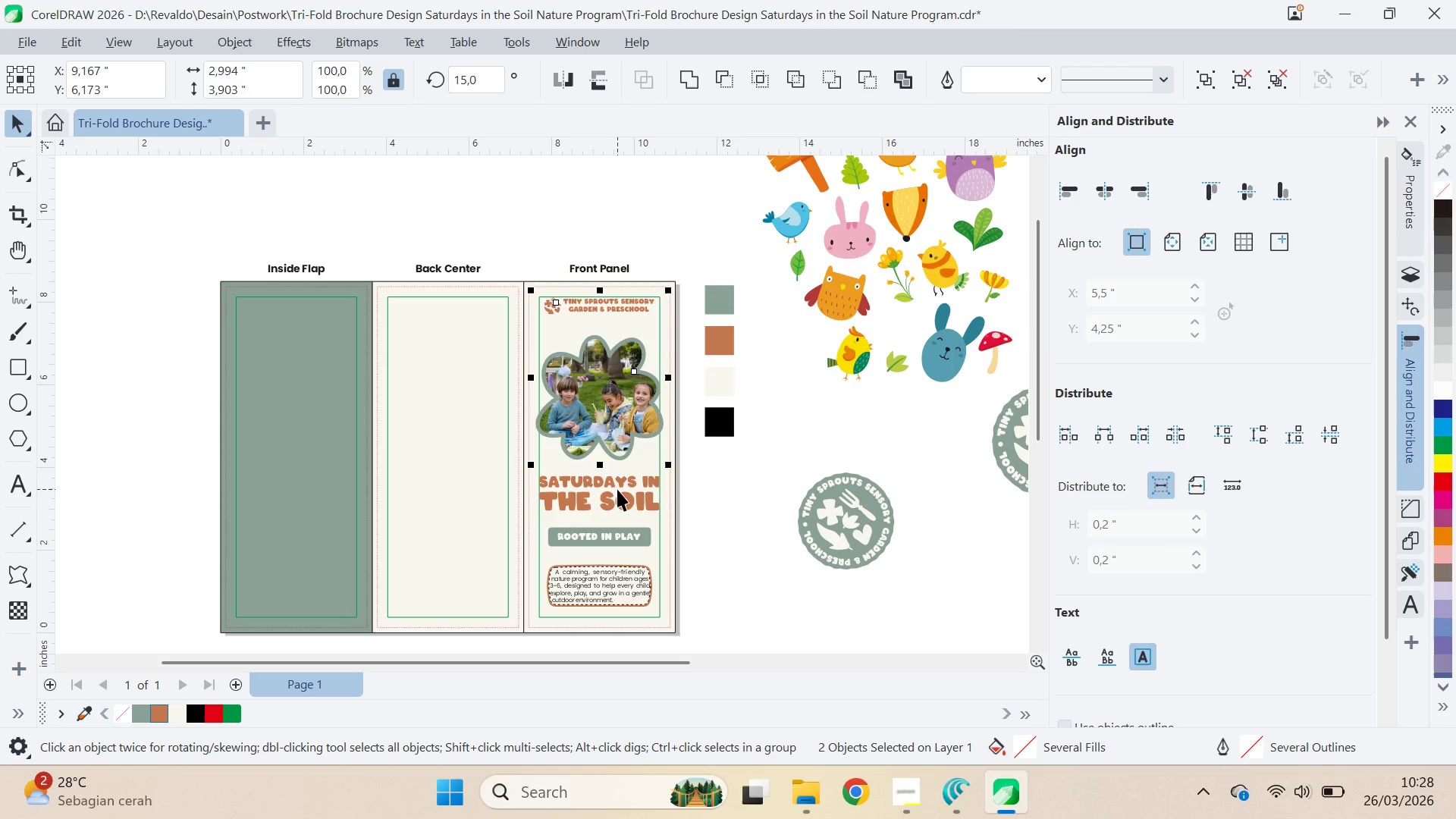 
left_click([618, 489])
 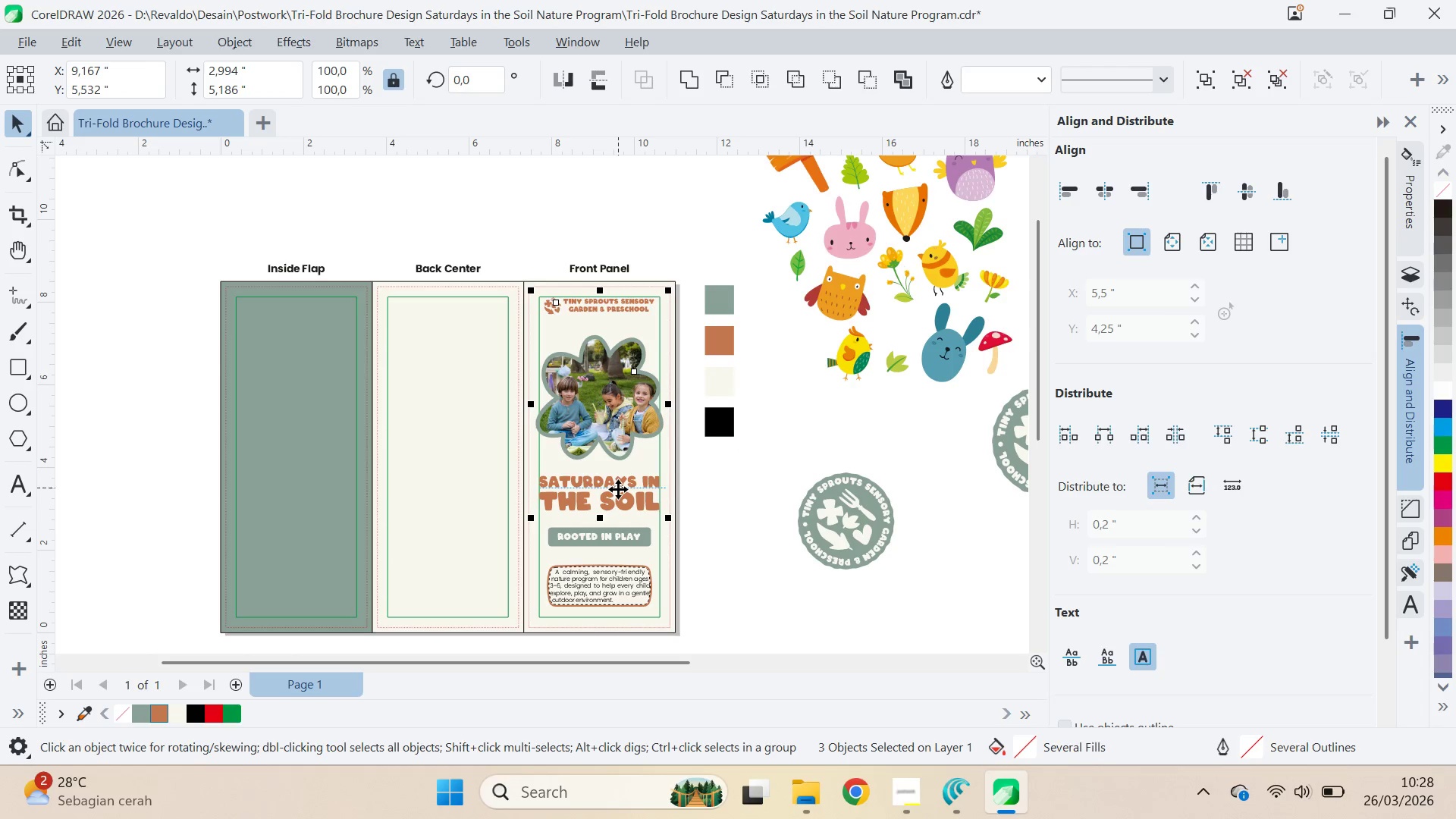 
hold_key(key=ShiftLeft, duration=1.52)
left_click([615, 541])
 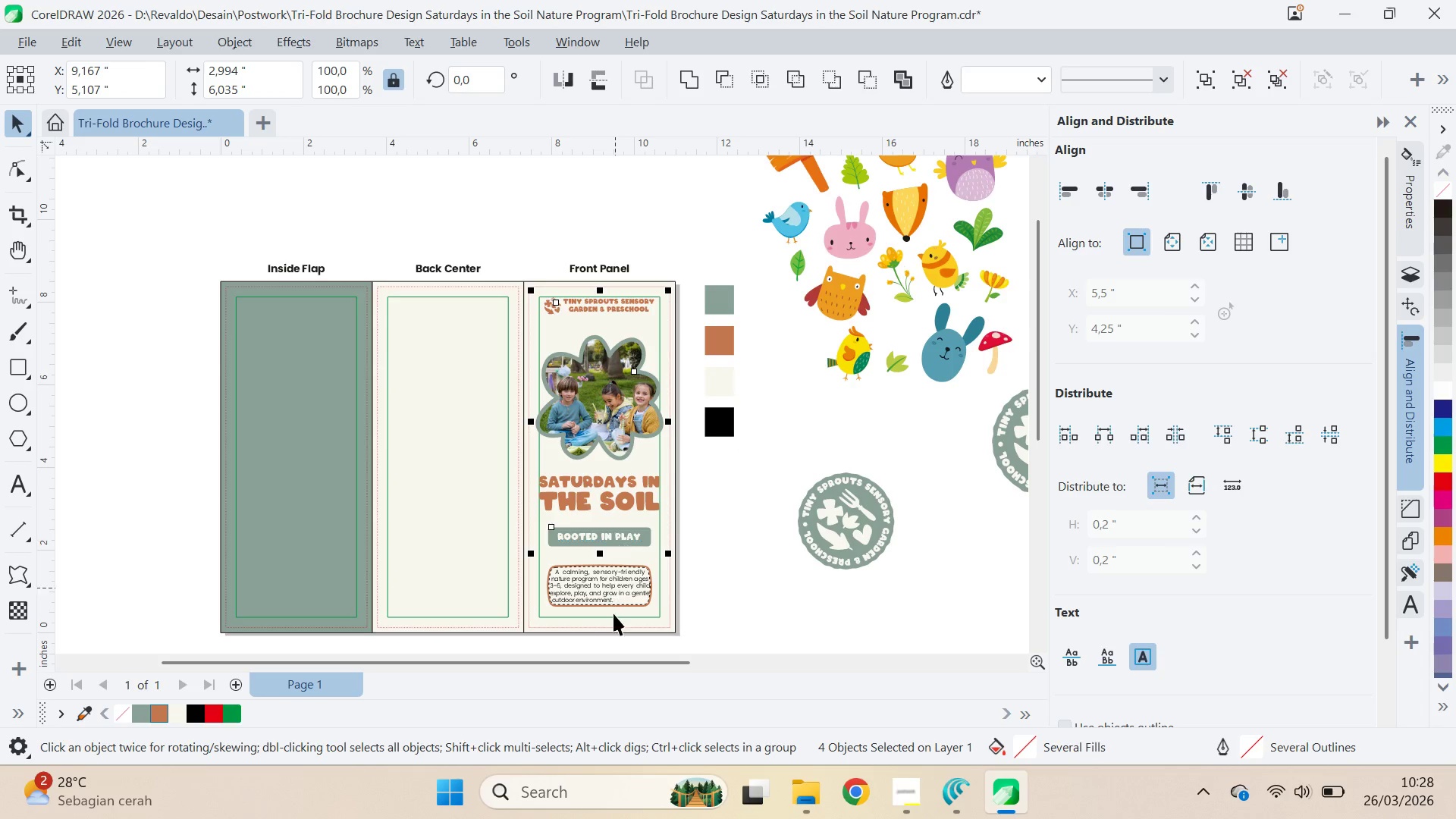 
double_click([613, 613])
 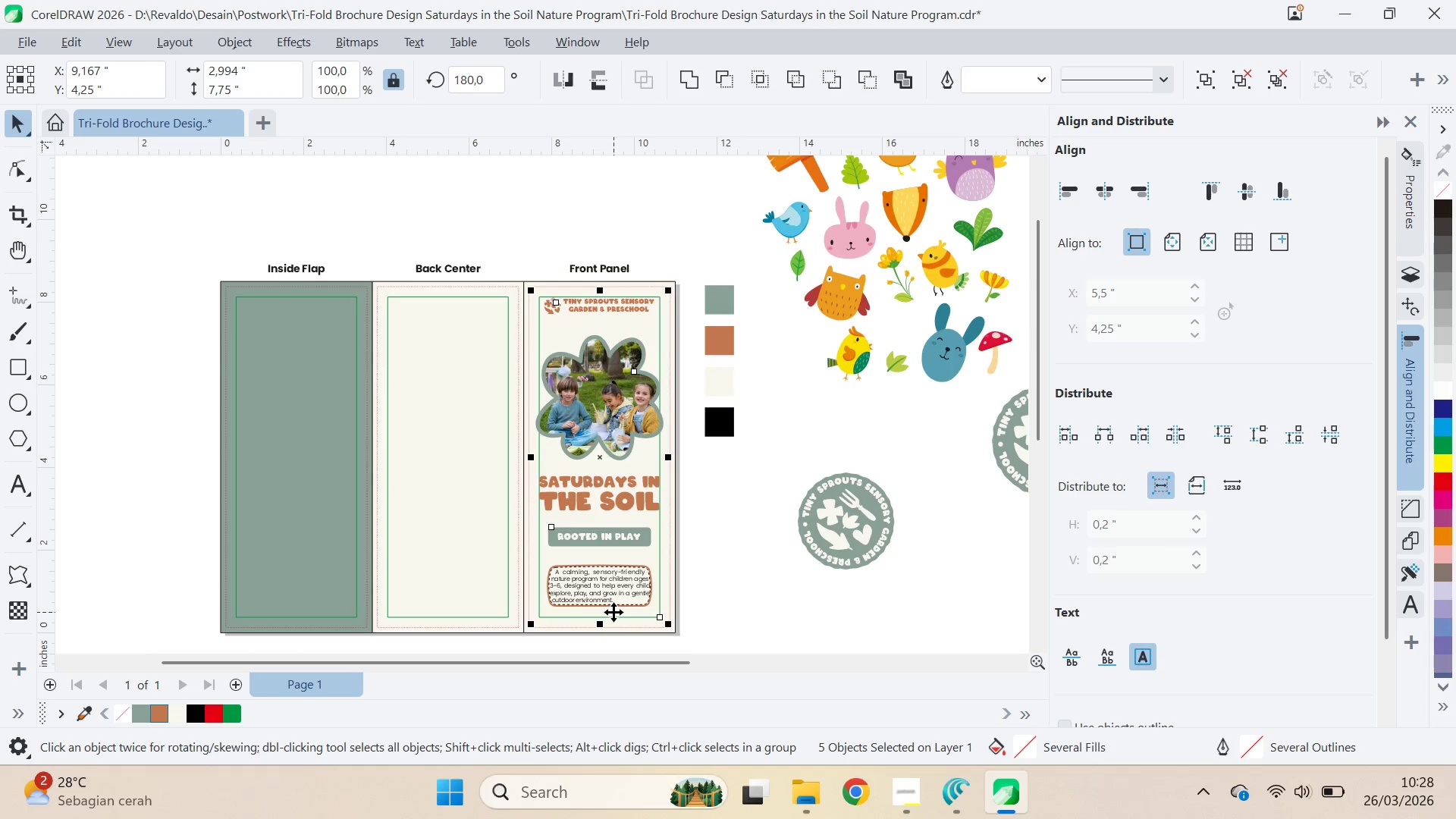 
key(Shift+ShiftLeft)
 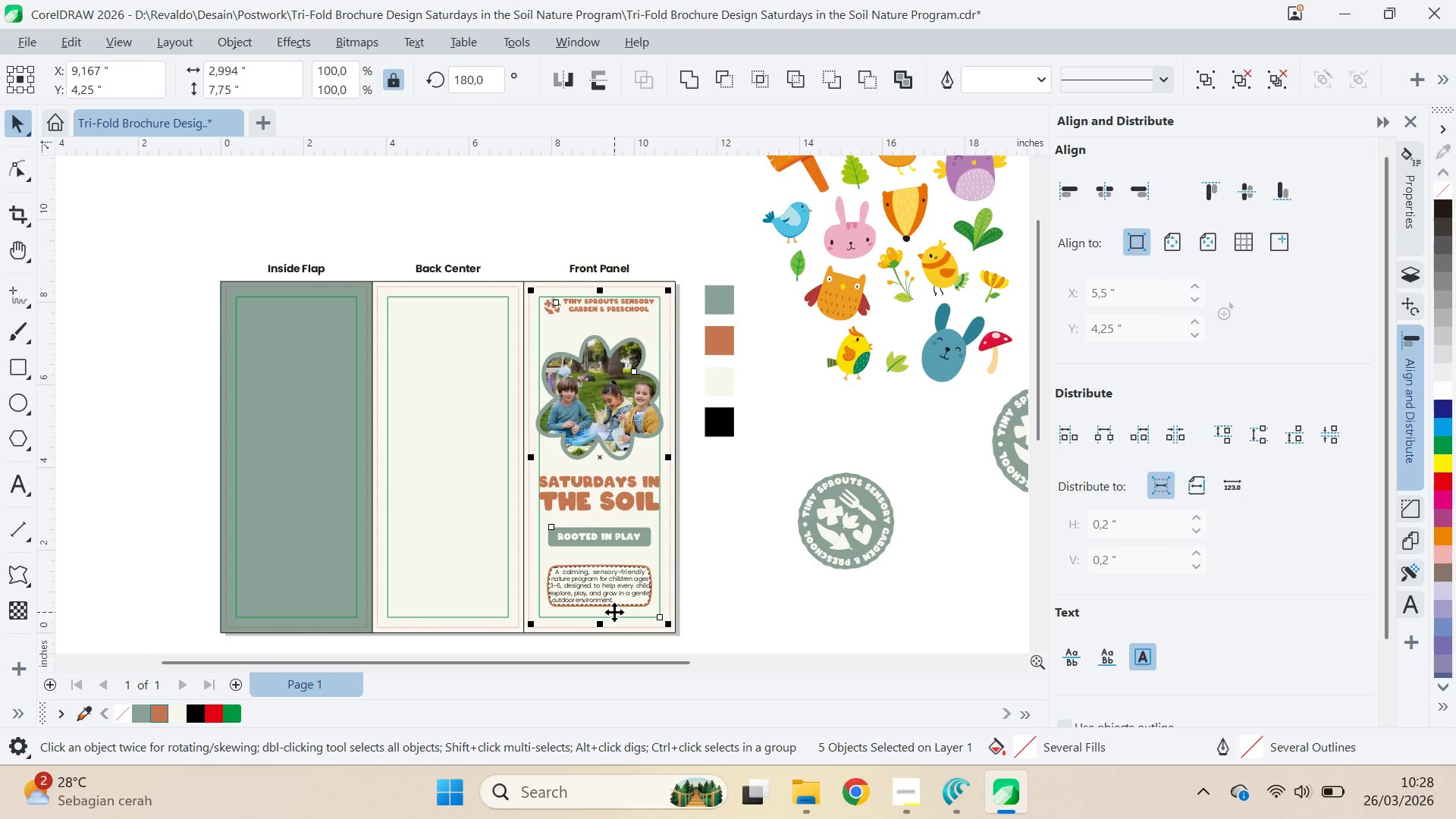 
key(Shift+ShiftLeft)
 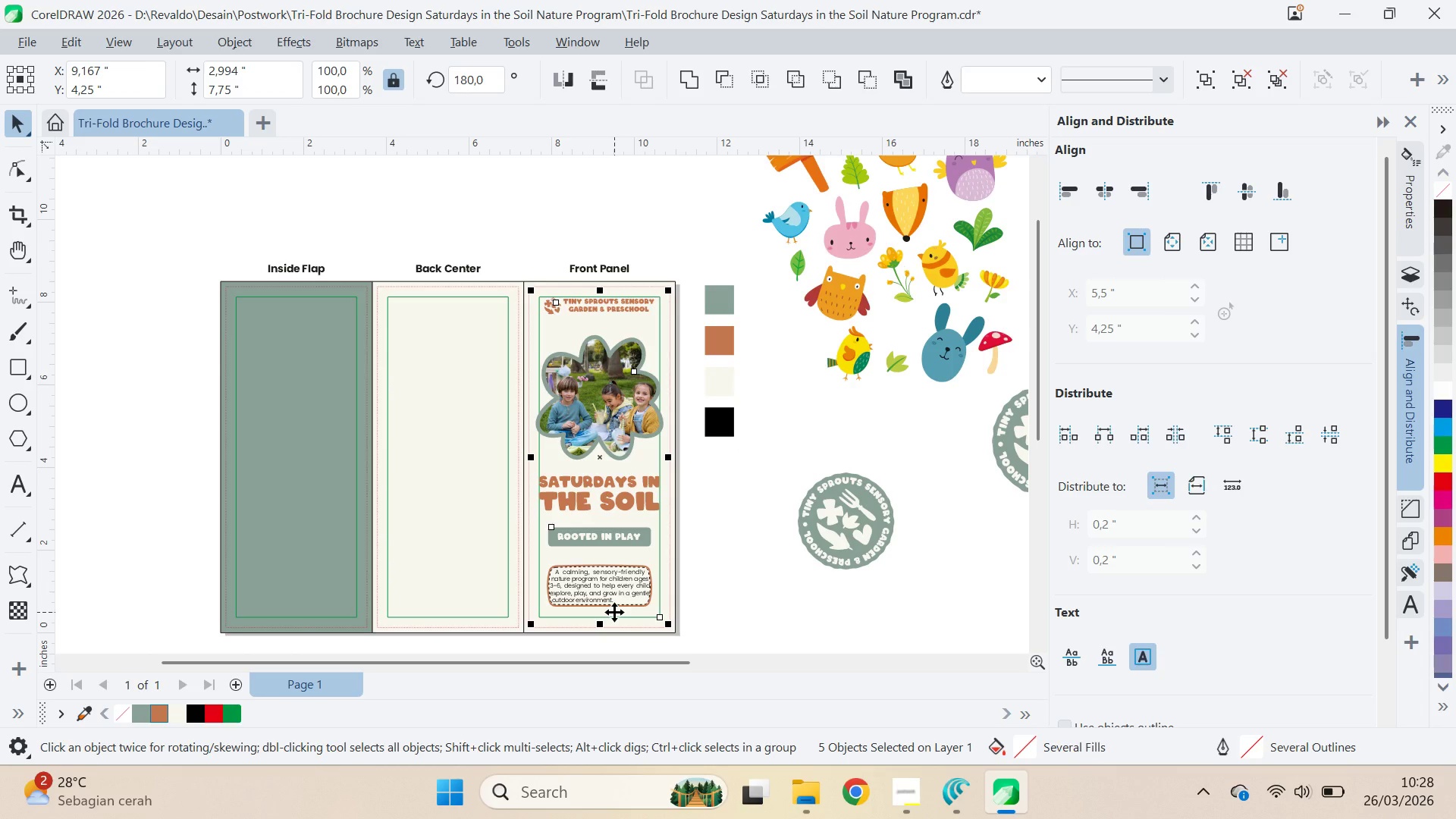 
key(Shift+ShiftLeft)
 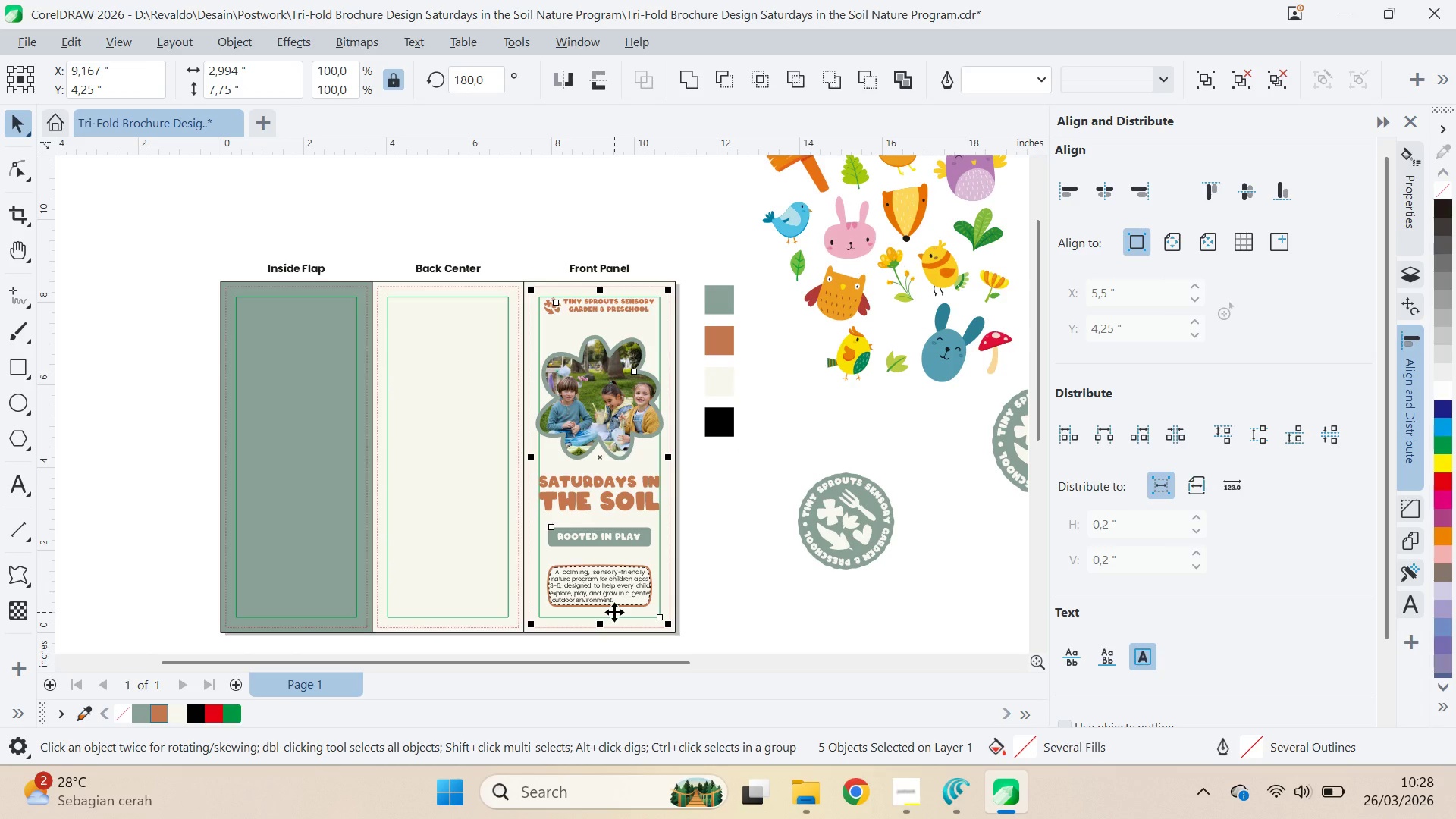 
key(Shift+ShiftLeft)
 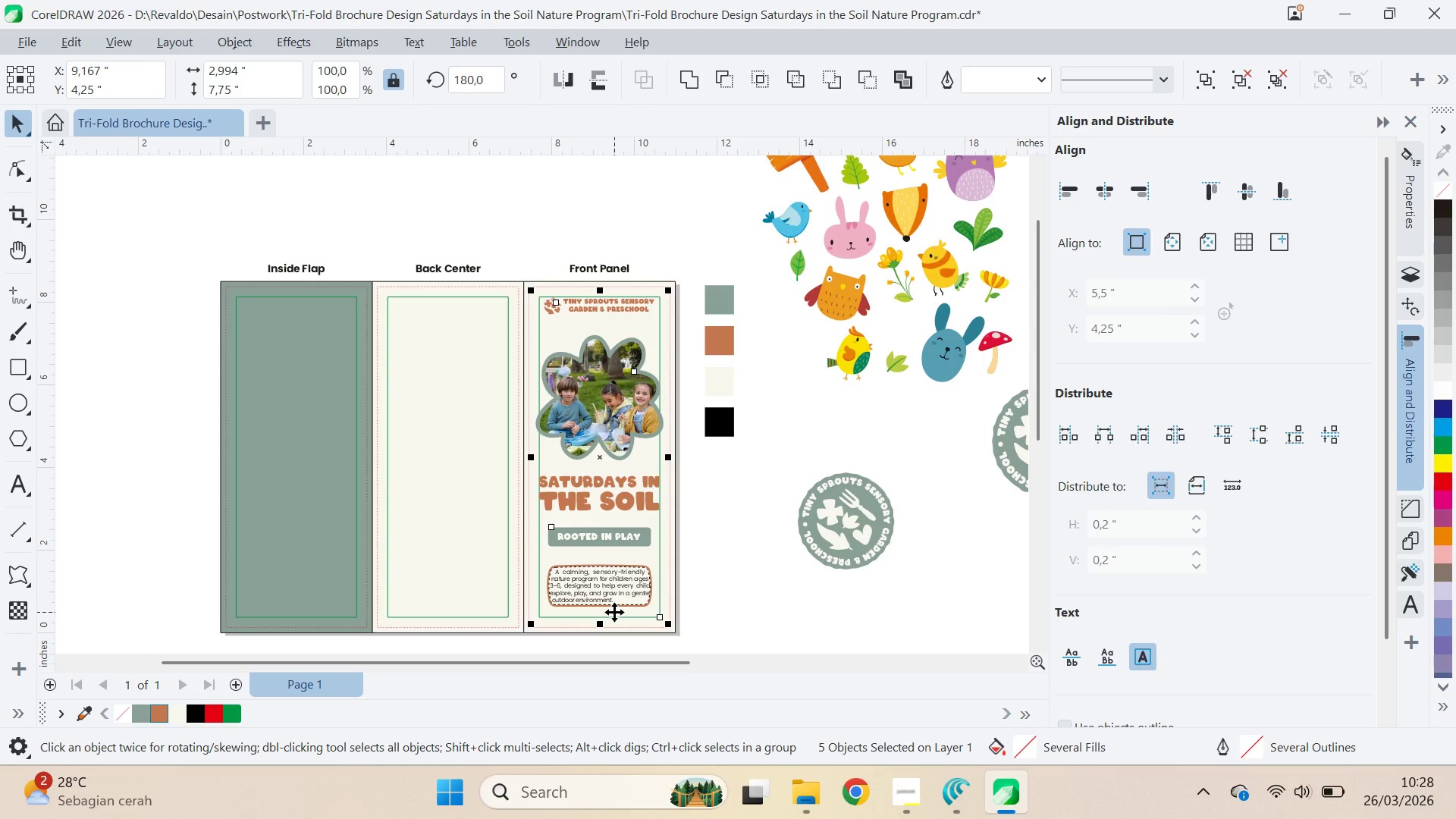 
key(Shift+ShiftLeft)
 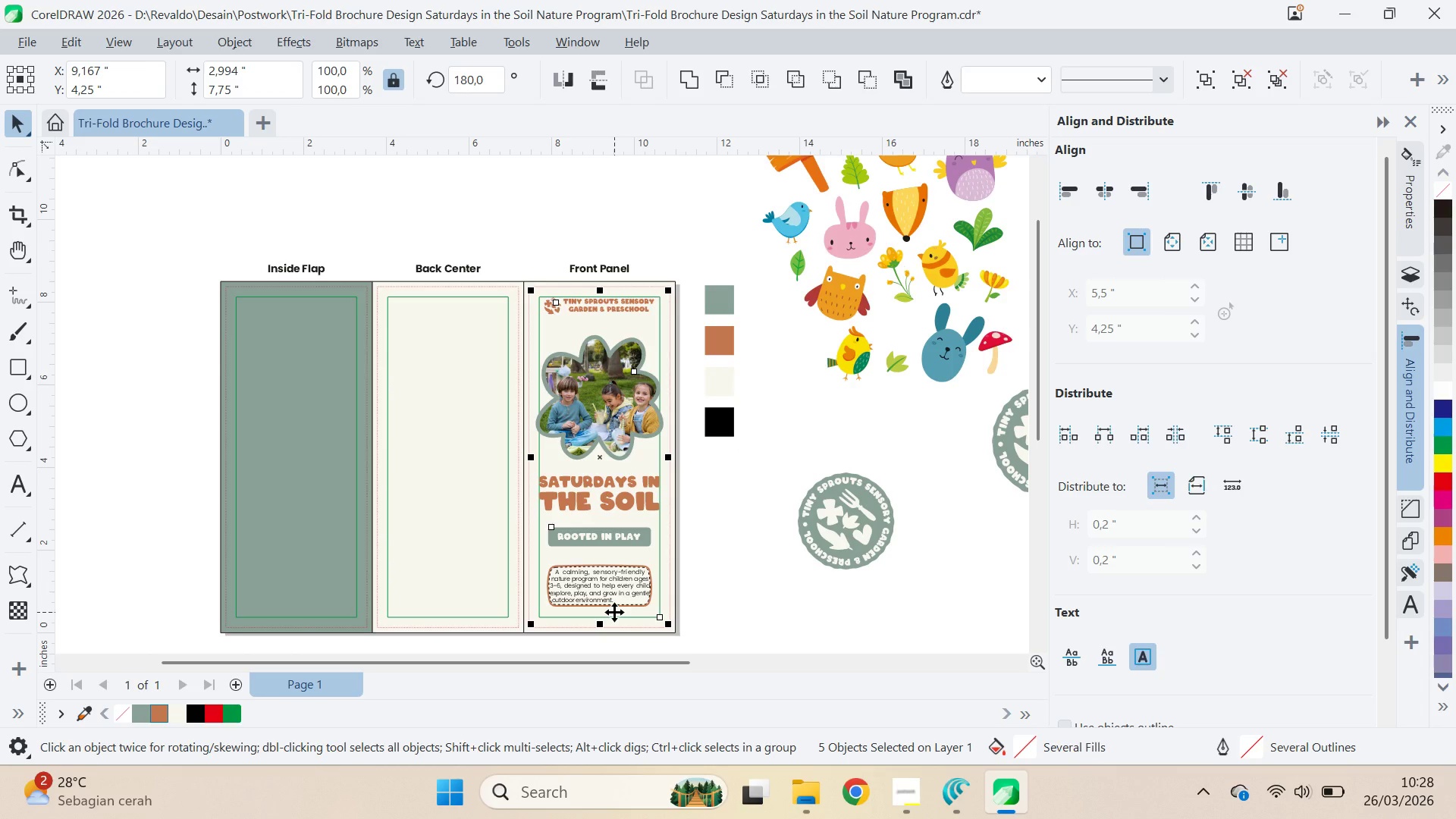 
key(Shift+ShiftLeft)
 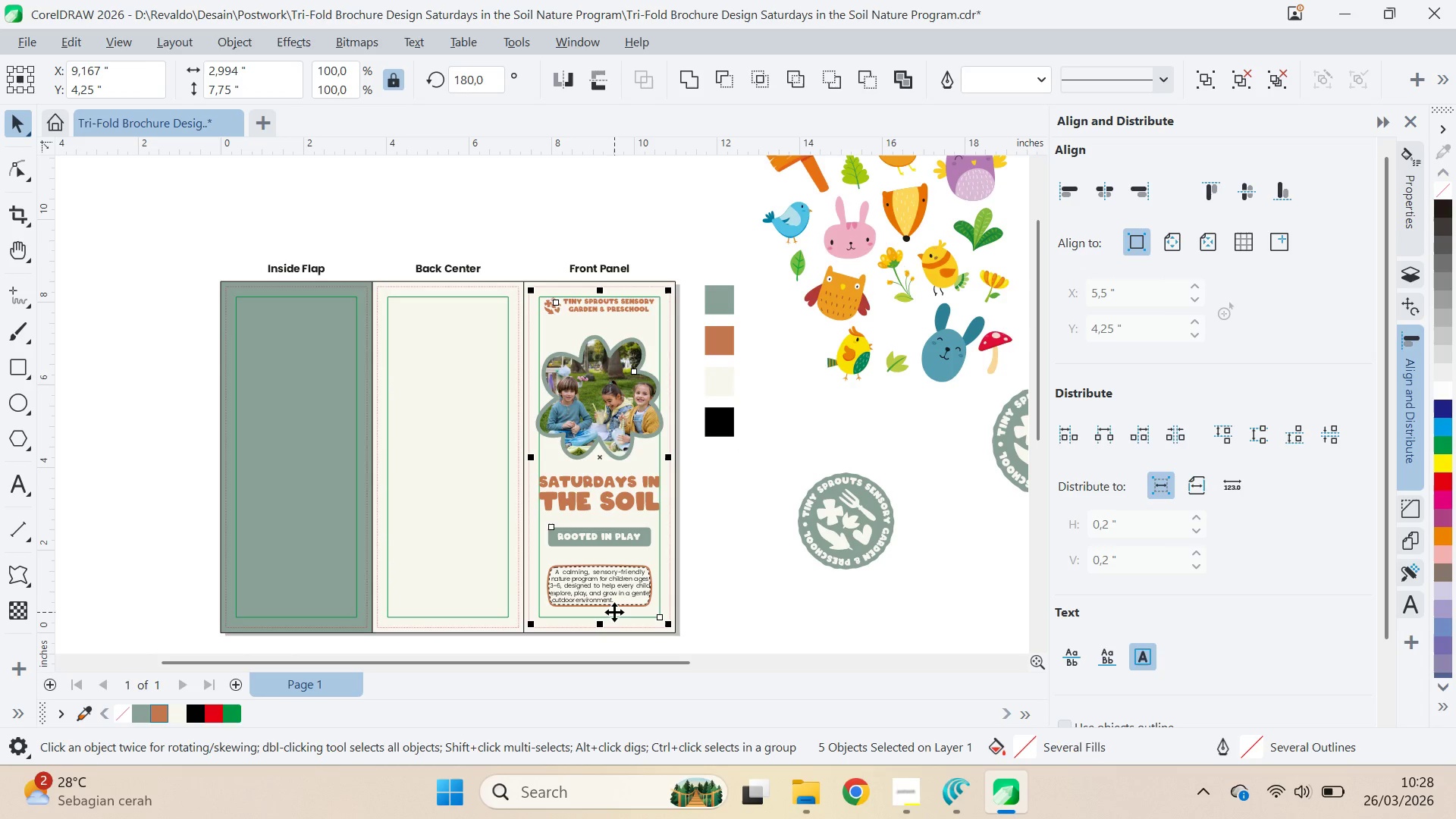 
hold_key(key=ShiftLeft, duration=1.52)
 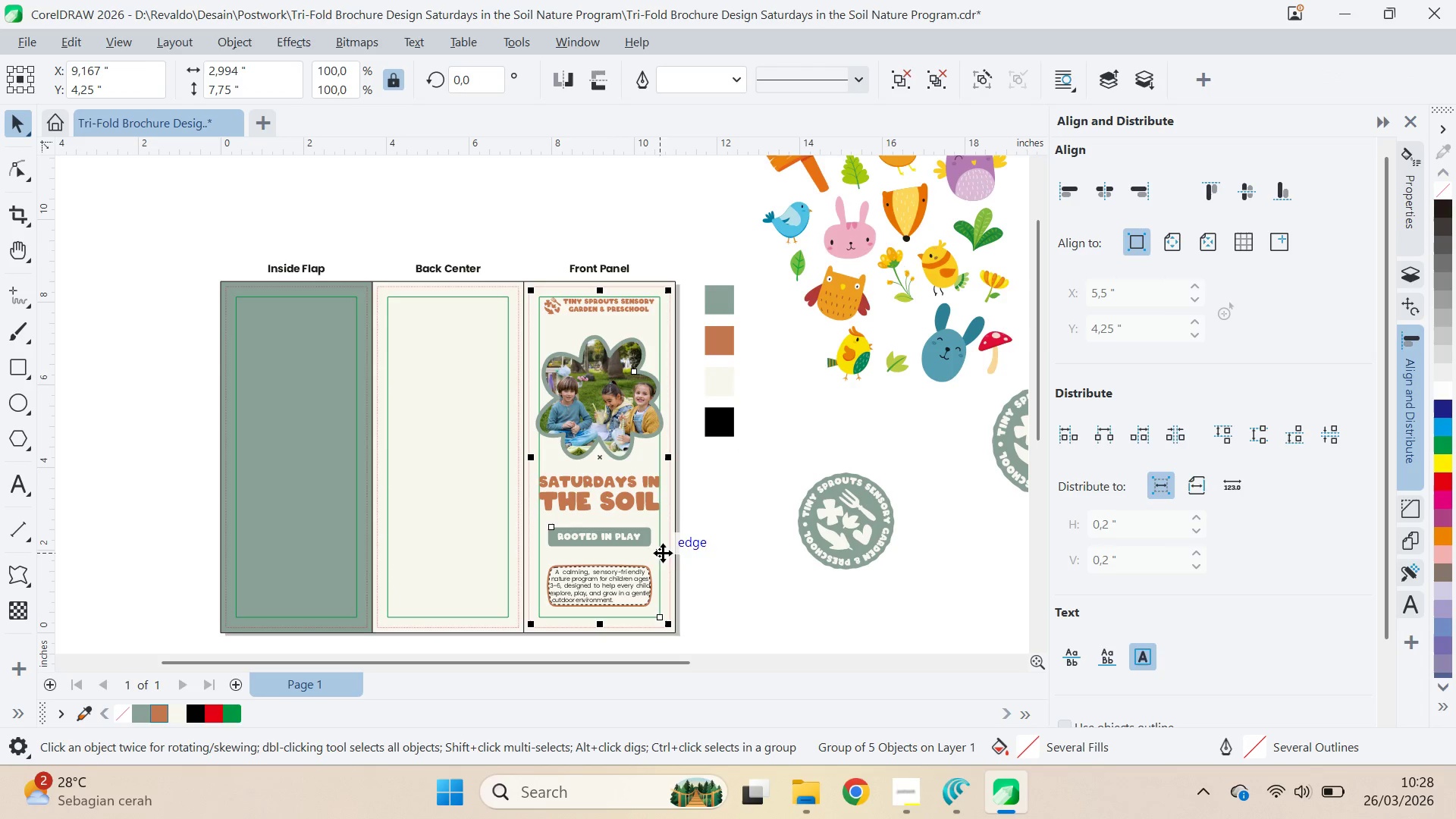 
key(Control+G)
 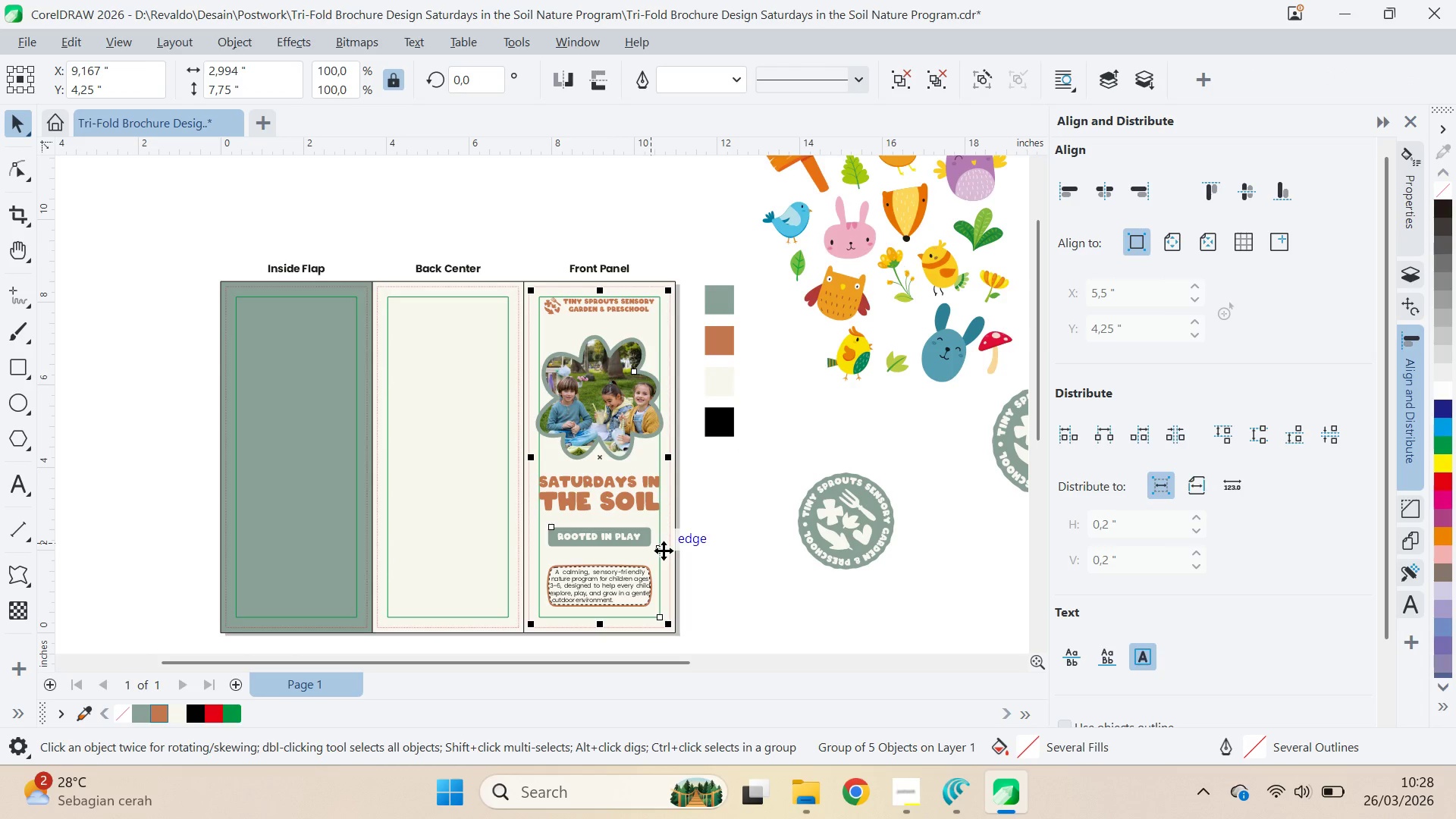 
hold_key(key=ShiftLeft, duration=0.98)
left_click([670, 551])
 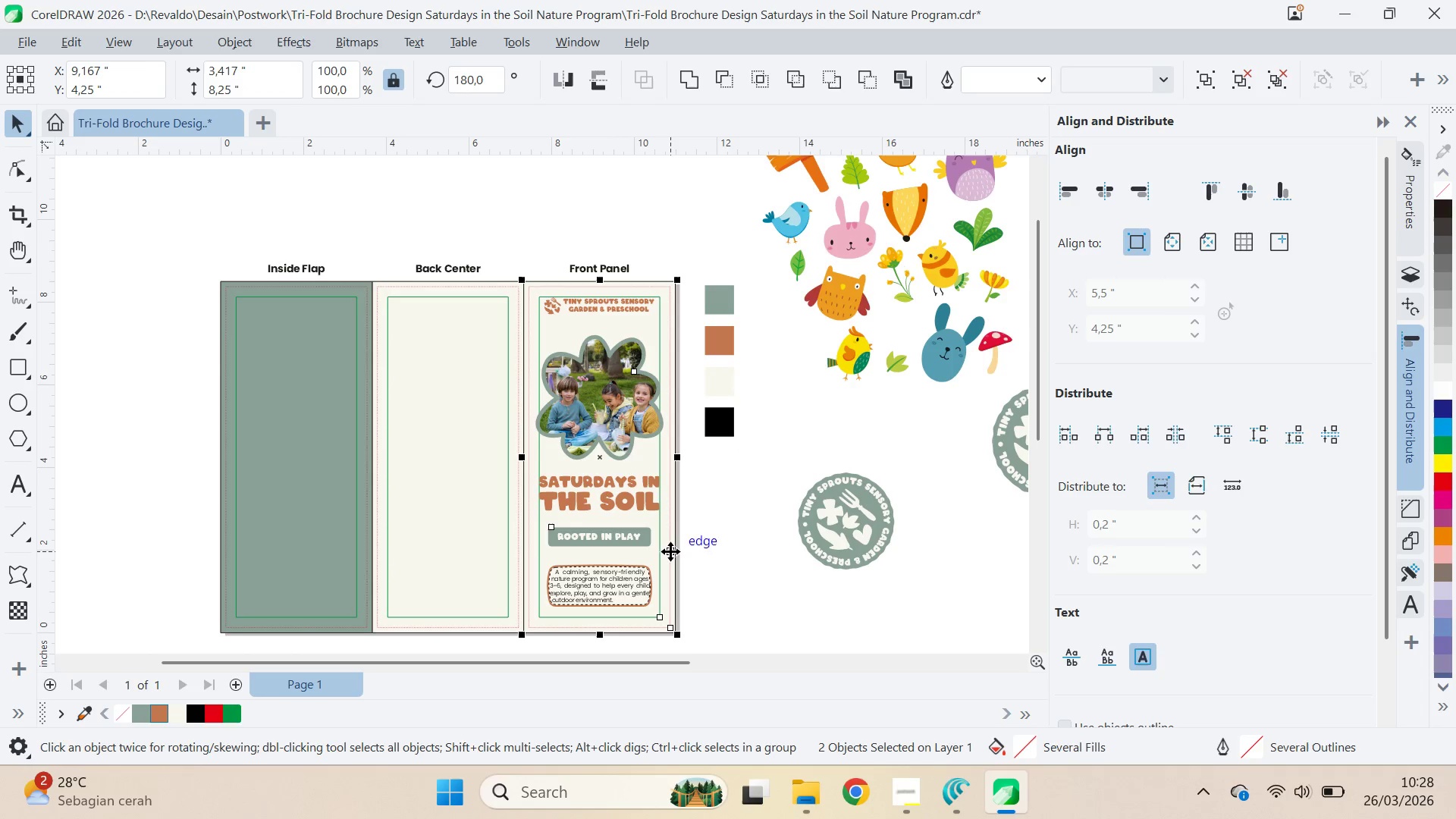 
type(ce)
 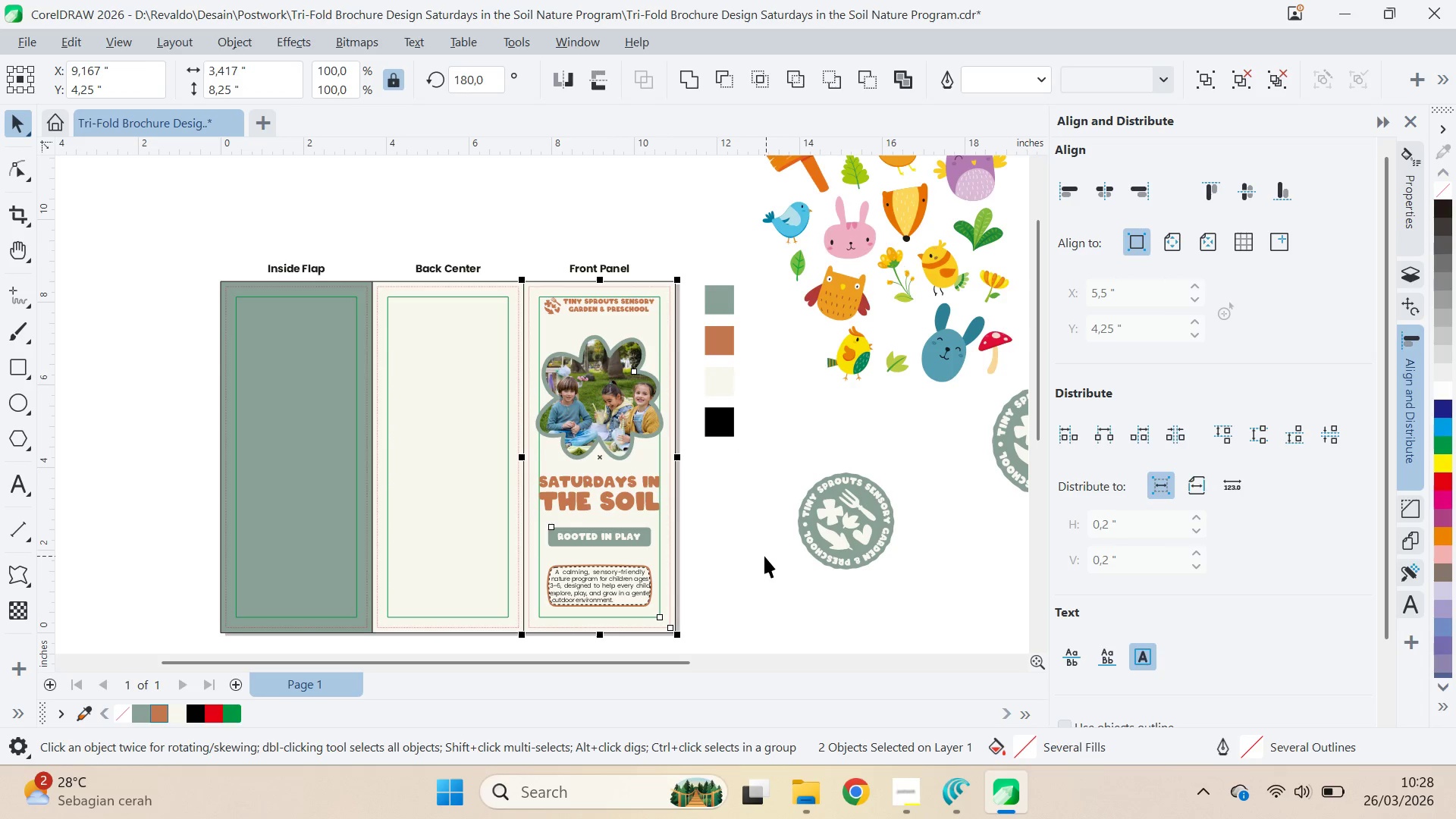 
key(Control+Z)
 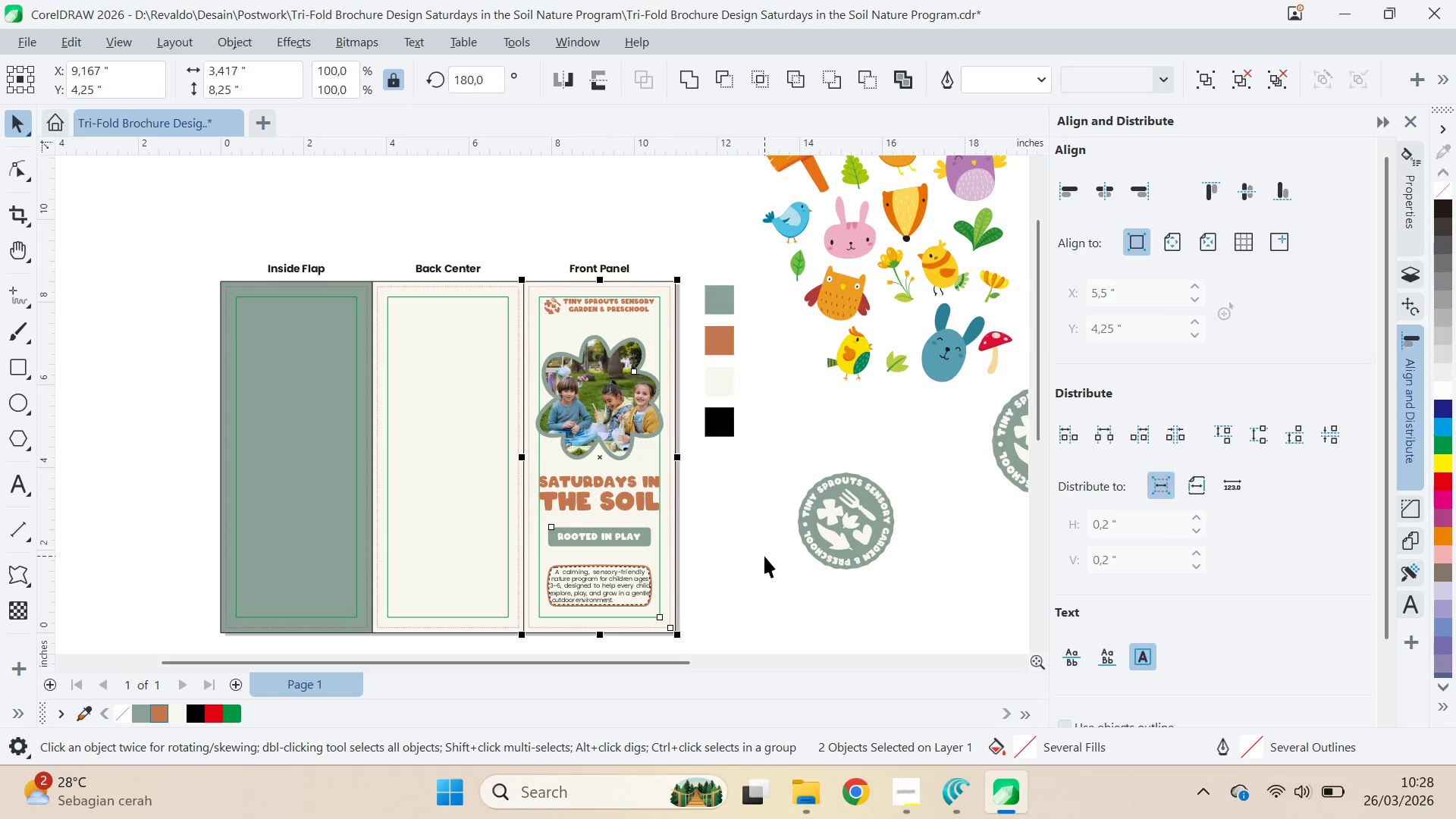 
key(Control+Z)
 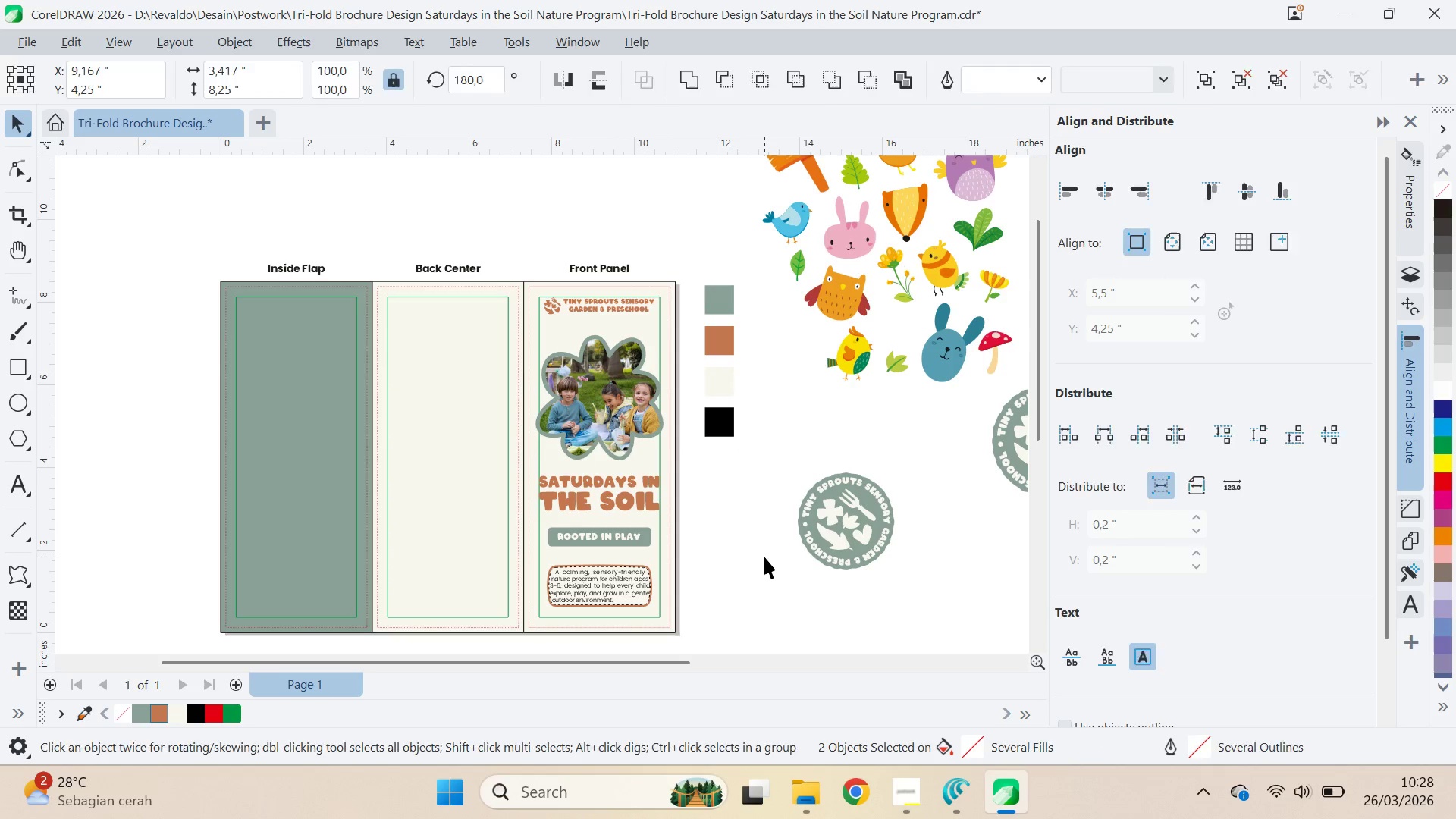 
key(Control+Z)
 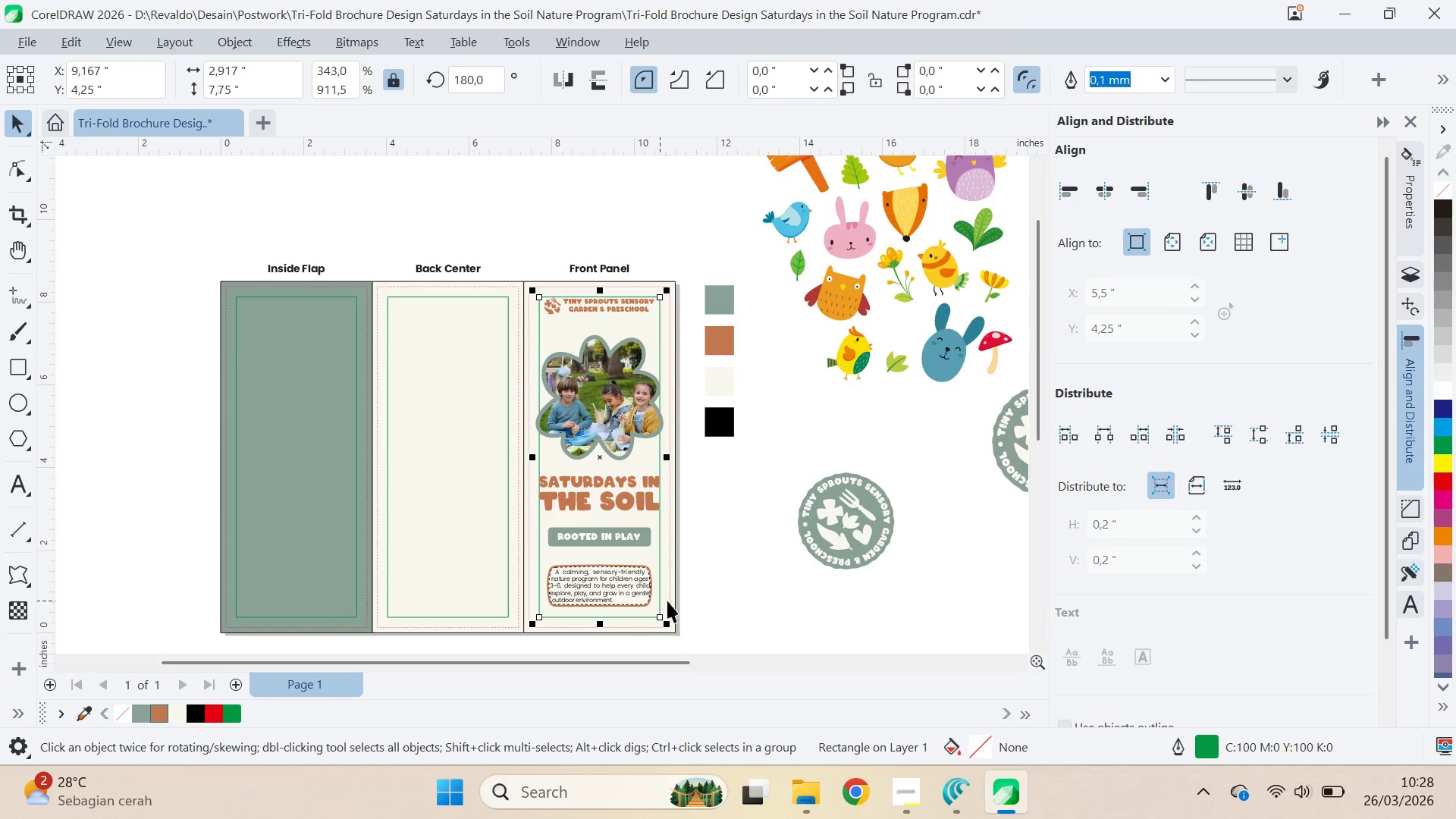 
key(Control+Z)
 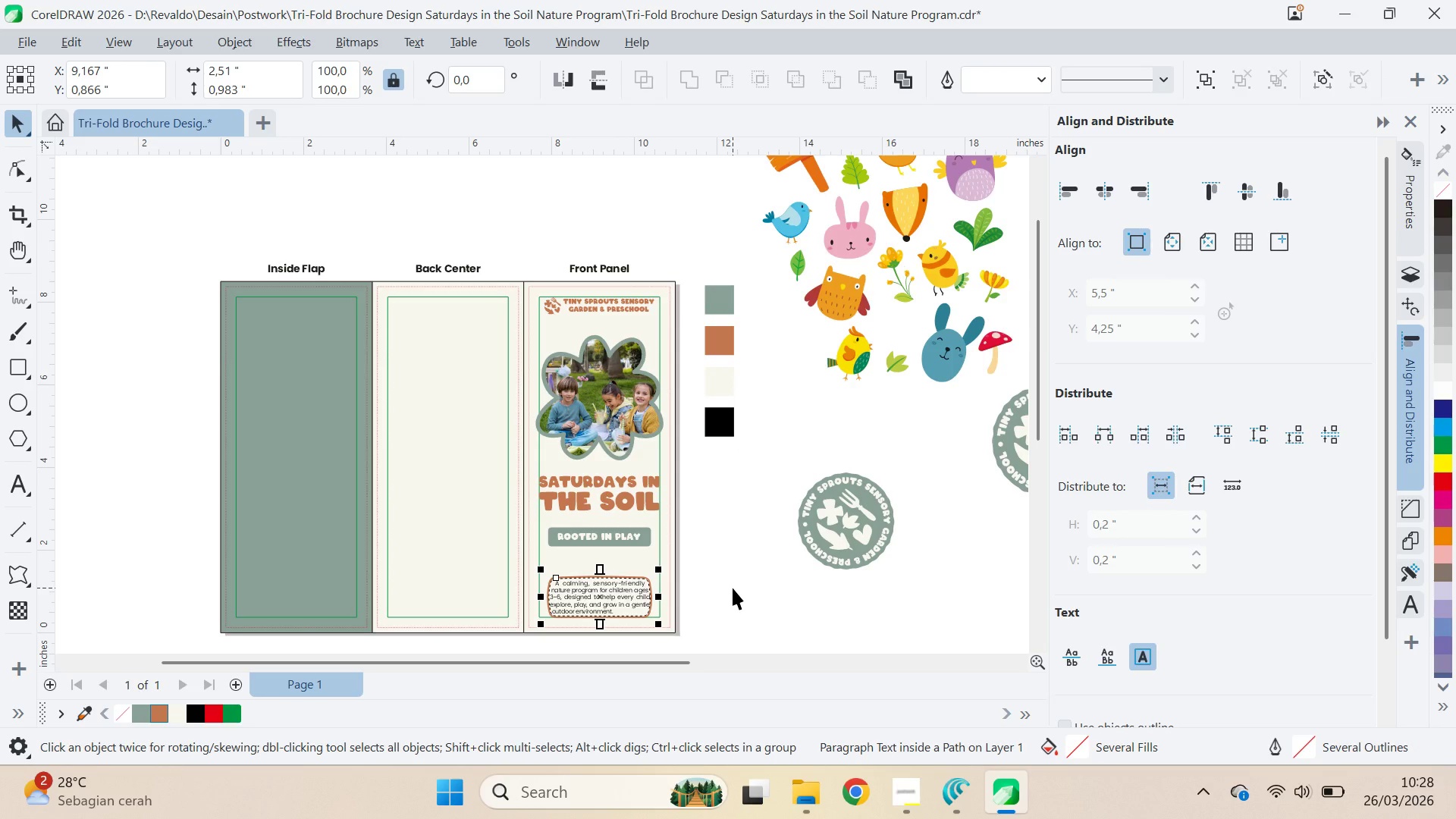 
key(Control+ControlLeft)
 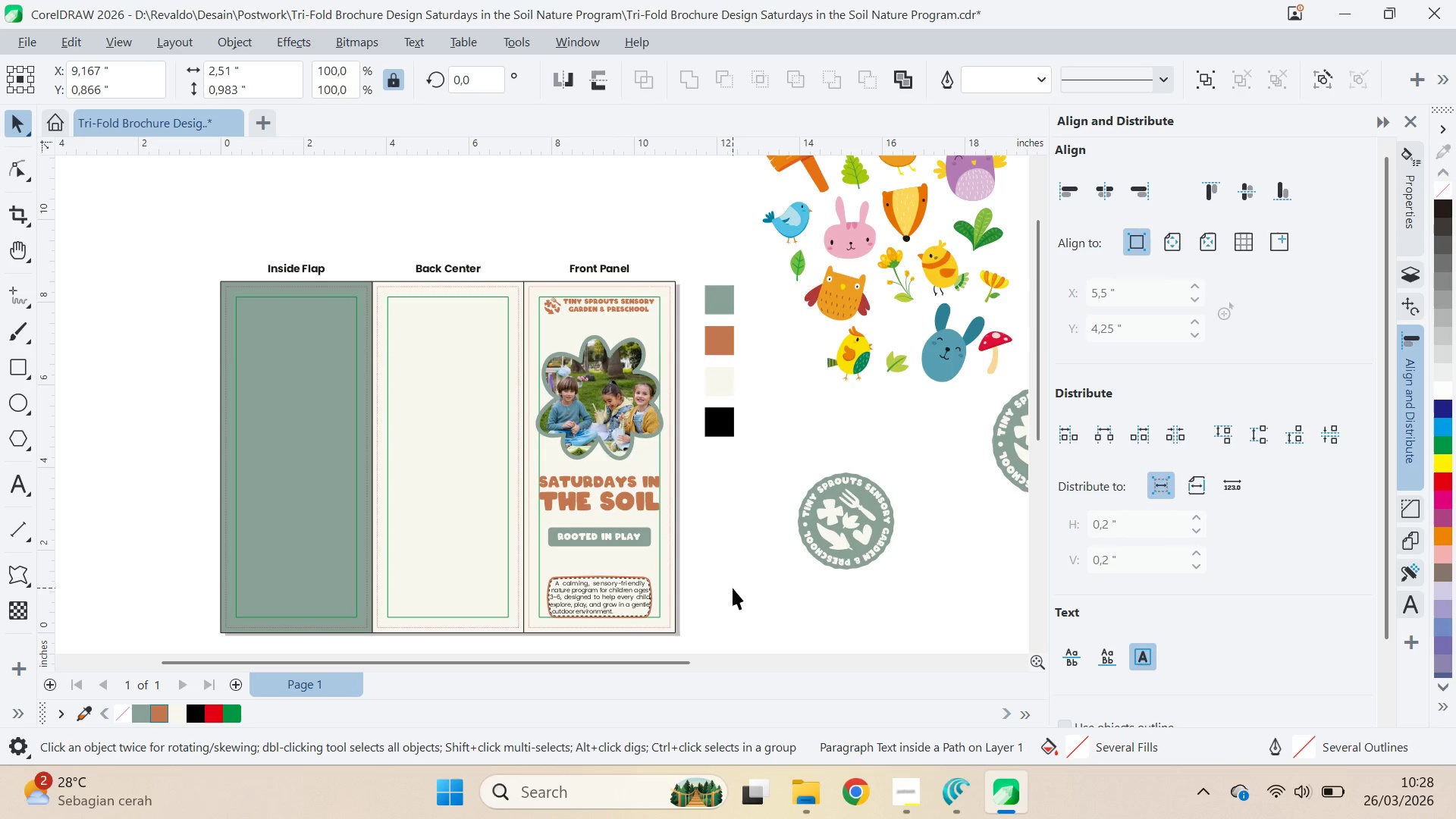 
left_click([733, 588])
 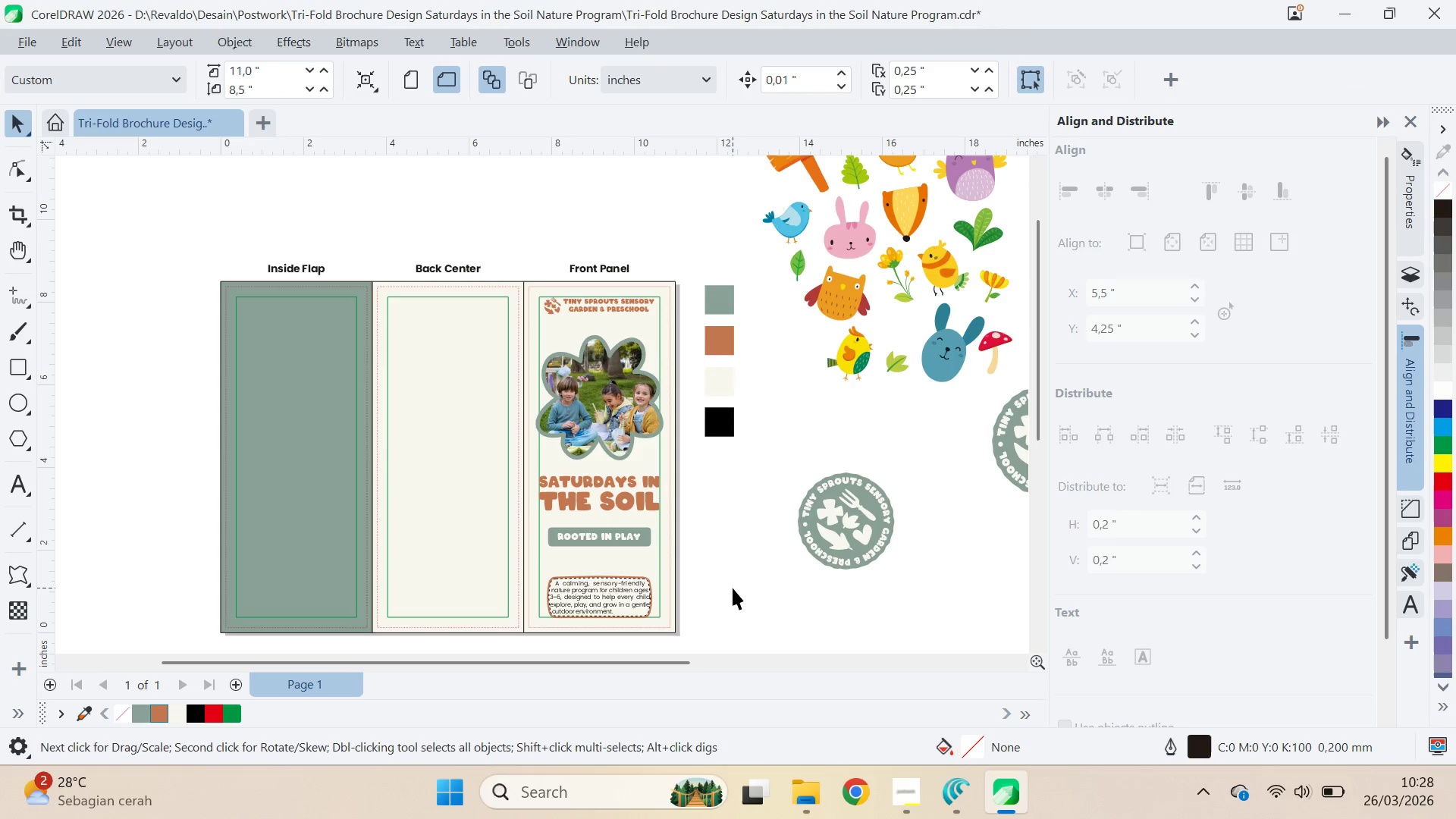 
key(Control+Shift+ShiftLeft)
 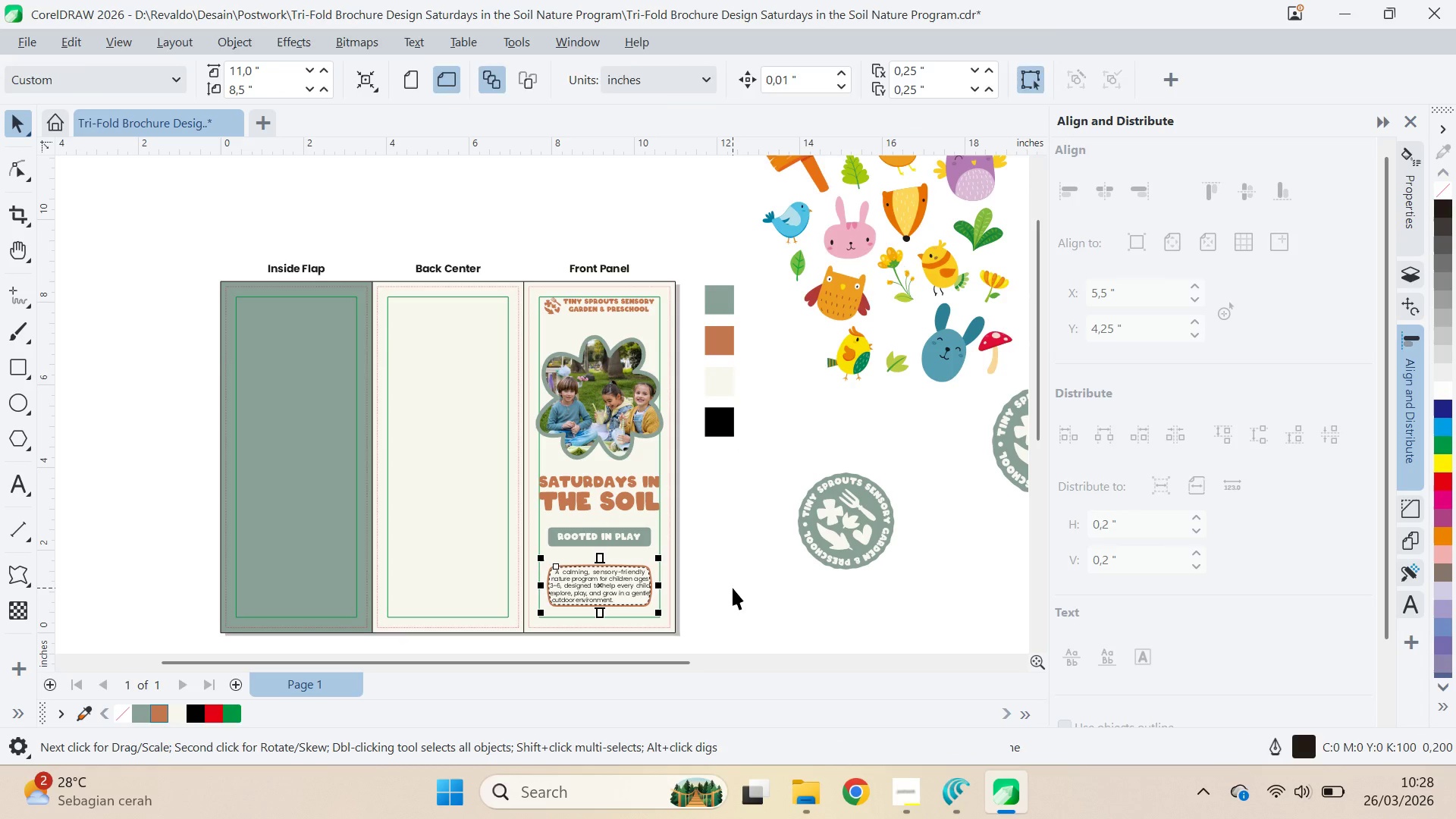 
key(Control+Shift+Z)
 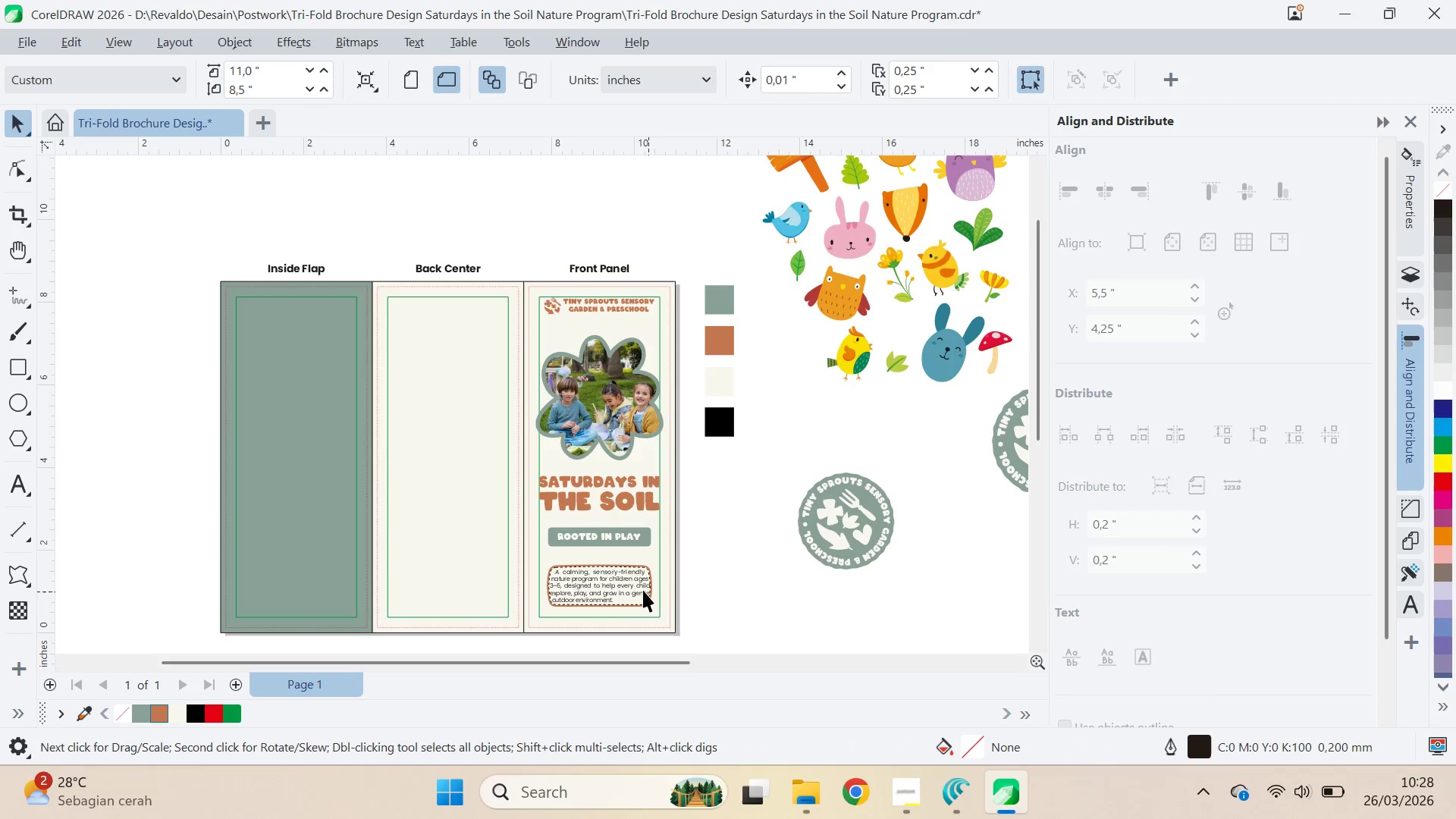 
double_click([633, 588])
 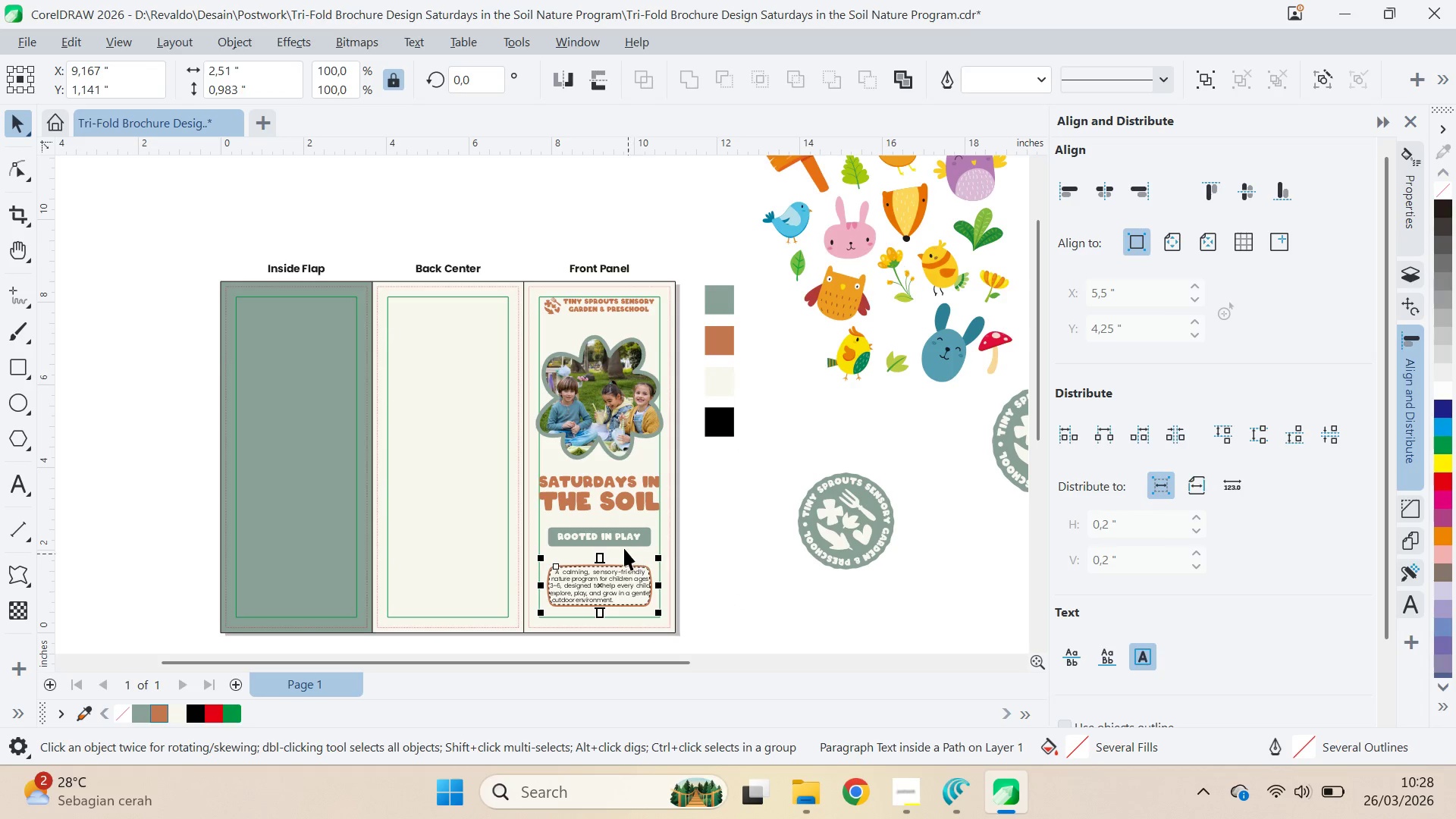 
hold_key(key=ShiftLeft, duration=1.5)
 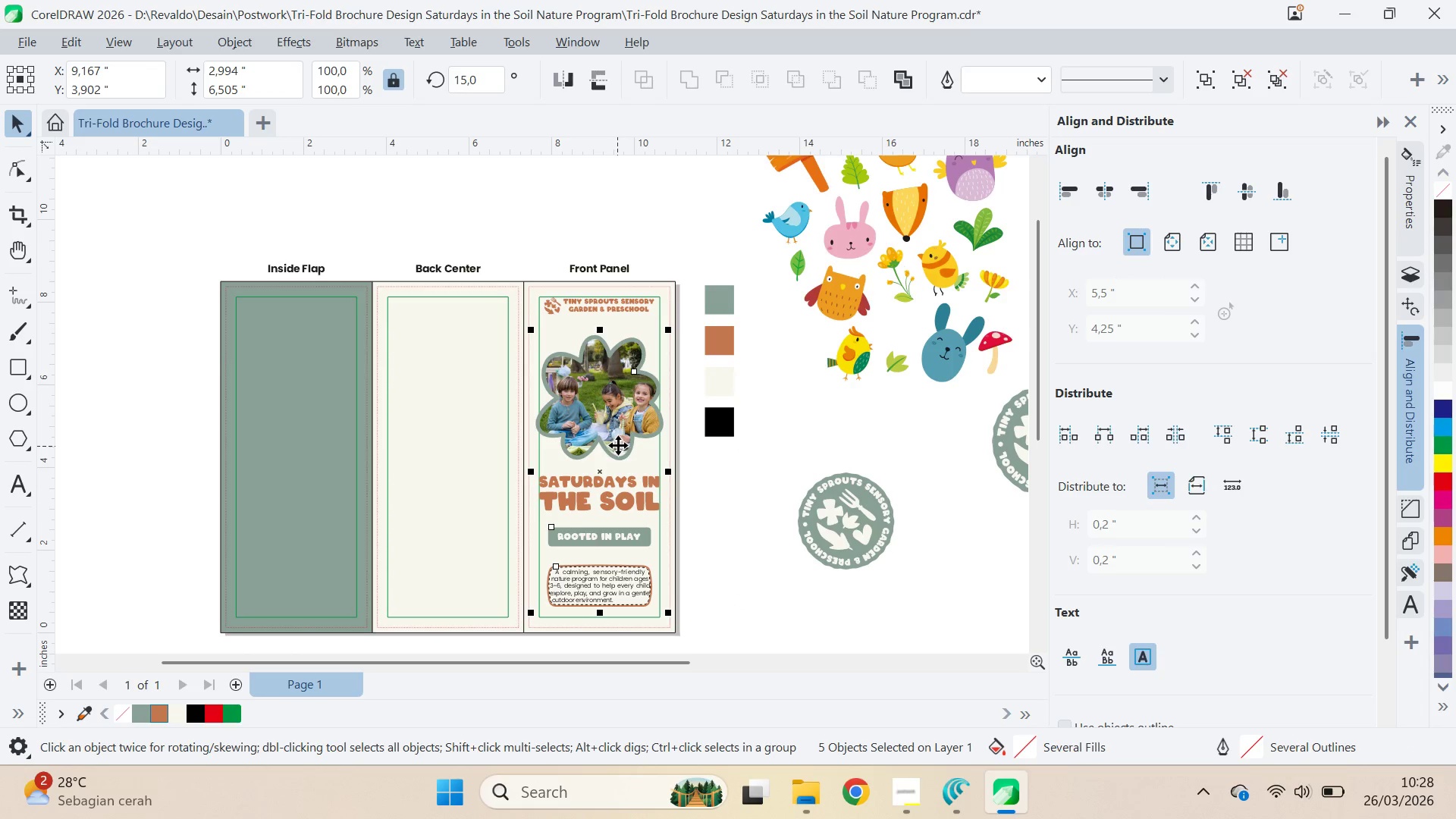 
hold_key(key=ShiftLeft, duration=1.5)
left_click([617, 446])
 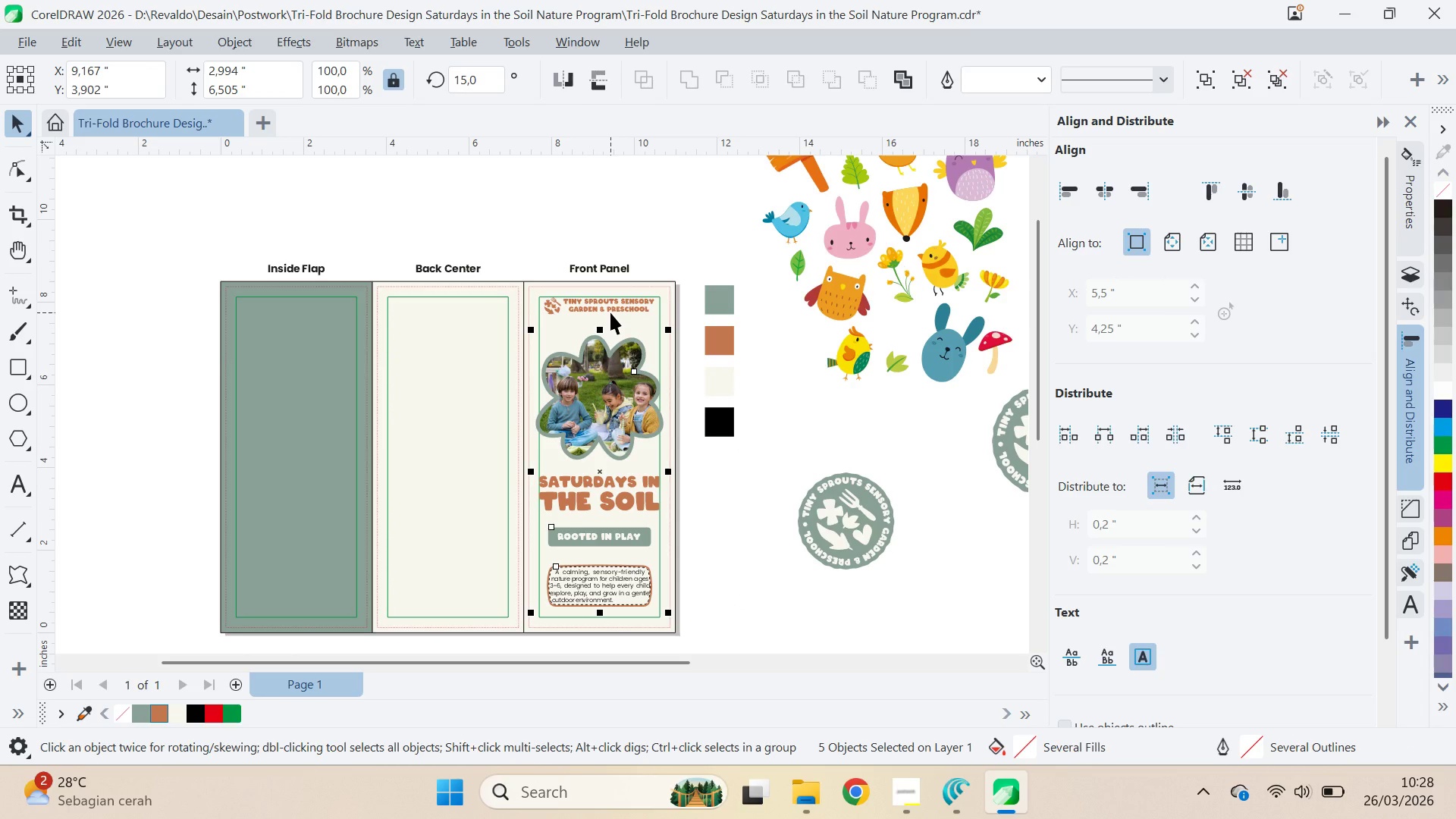 
hold_key(key=ShiftLeft, duration=0.55)
left_click([610, 311])
 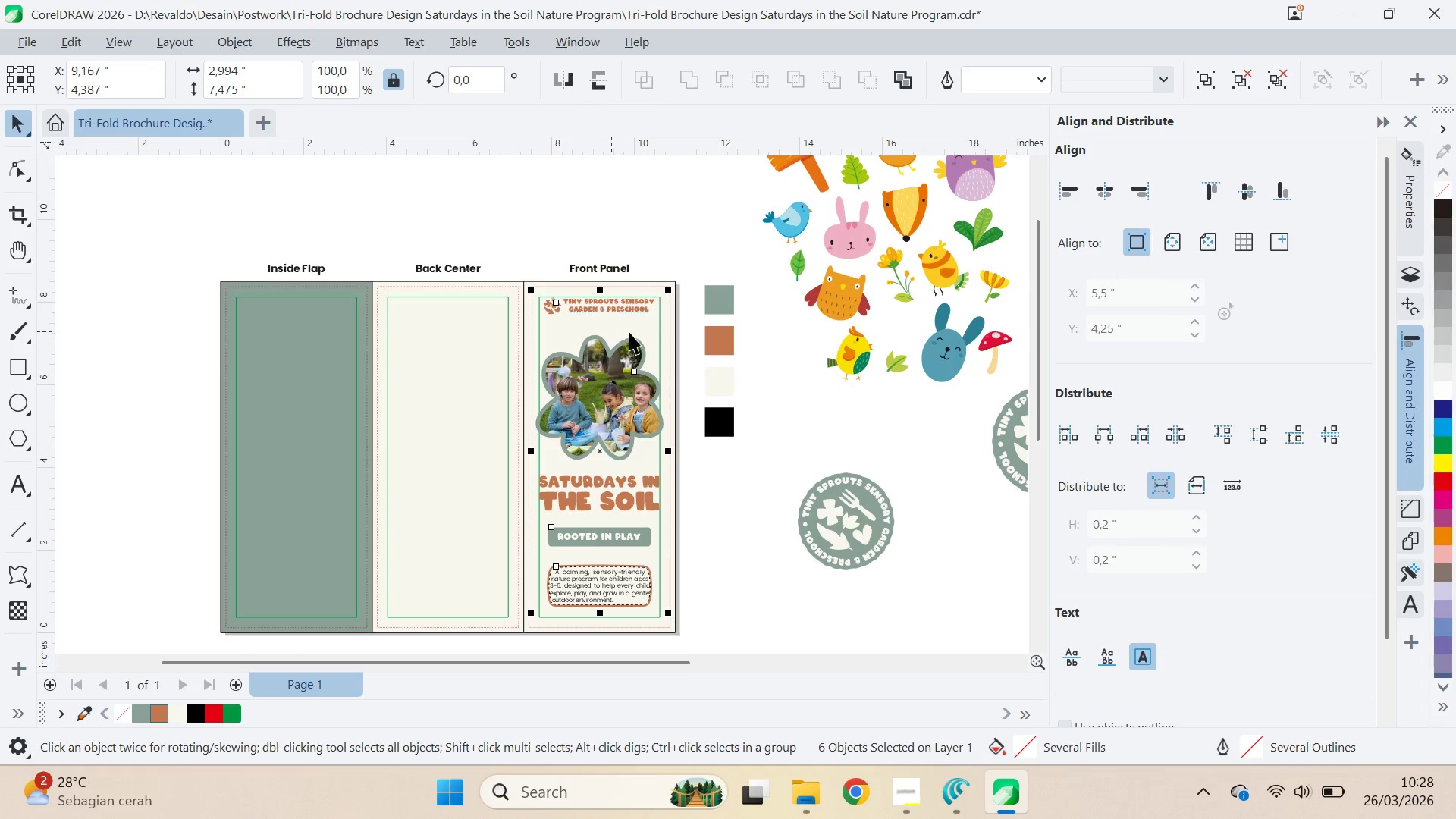 
hold_key(key=ControlLeft, duration=0.59)